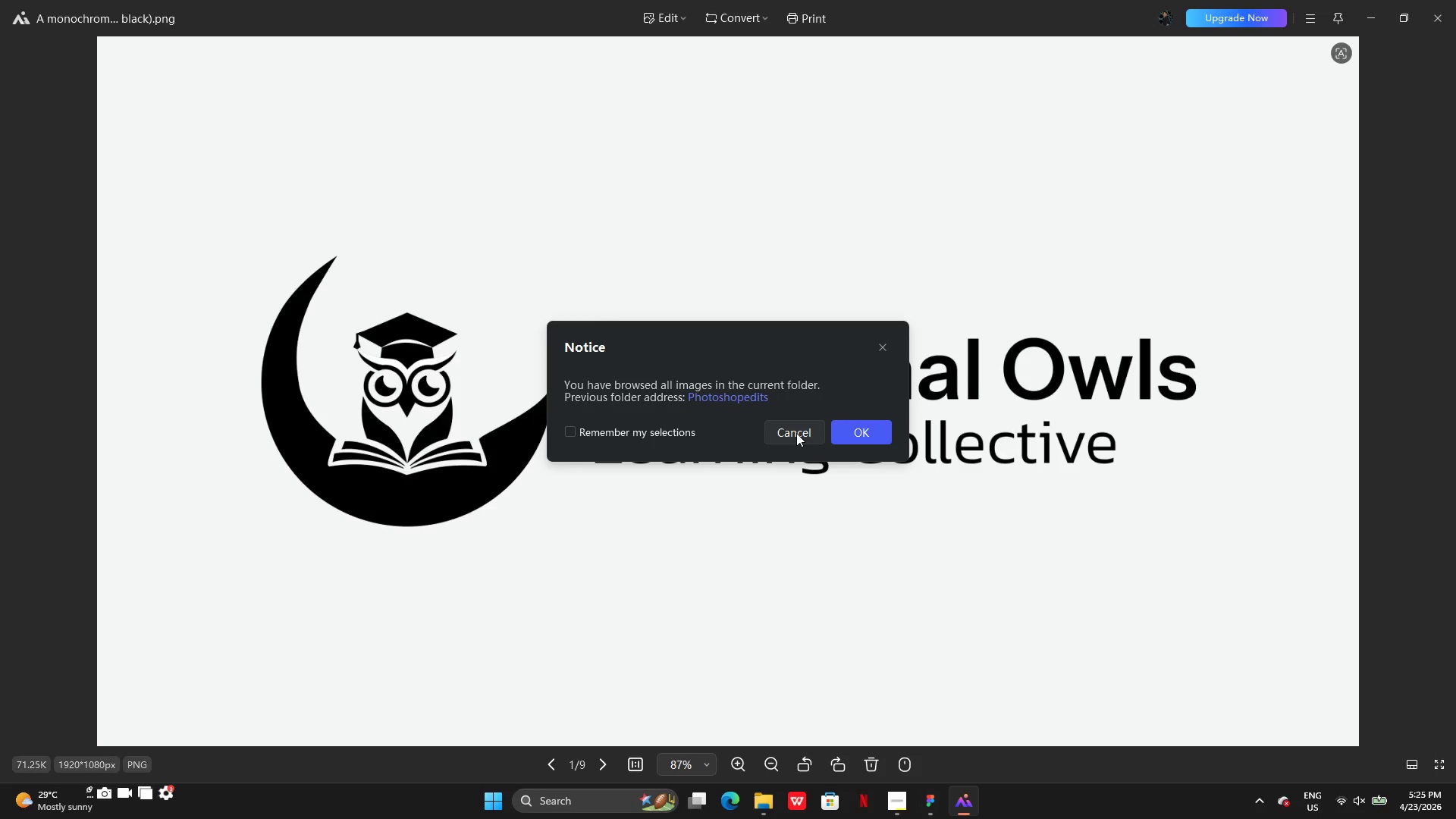 
left_click([796, 433])
 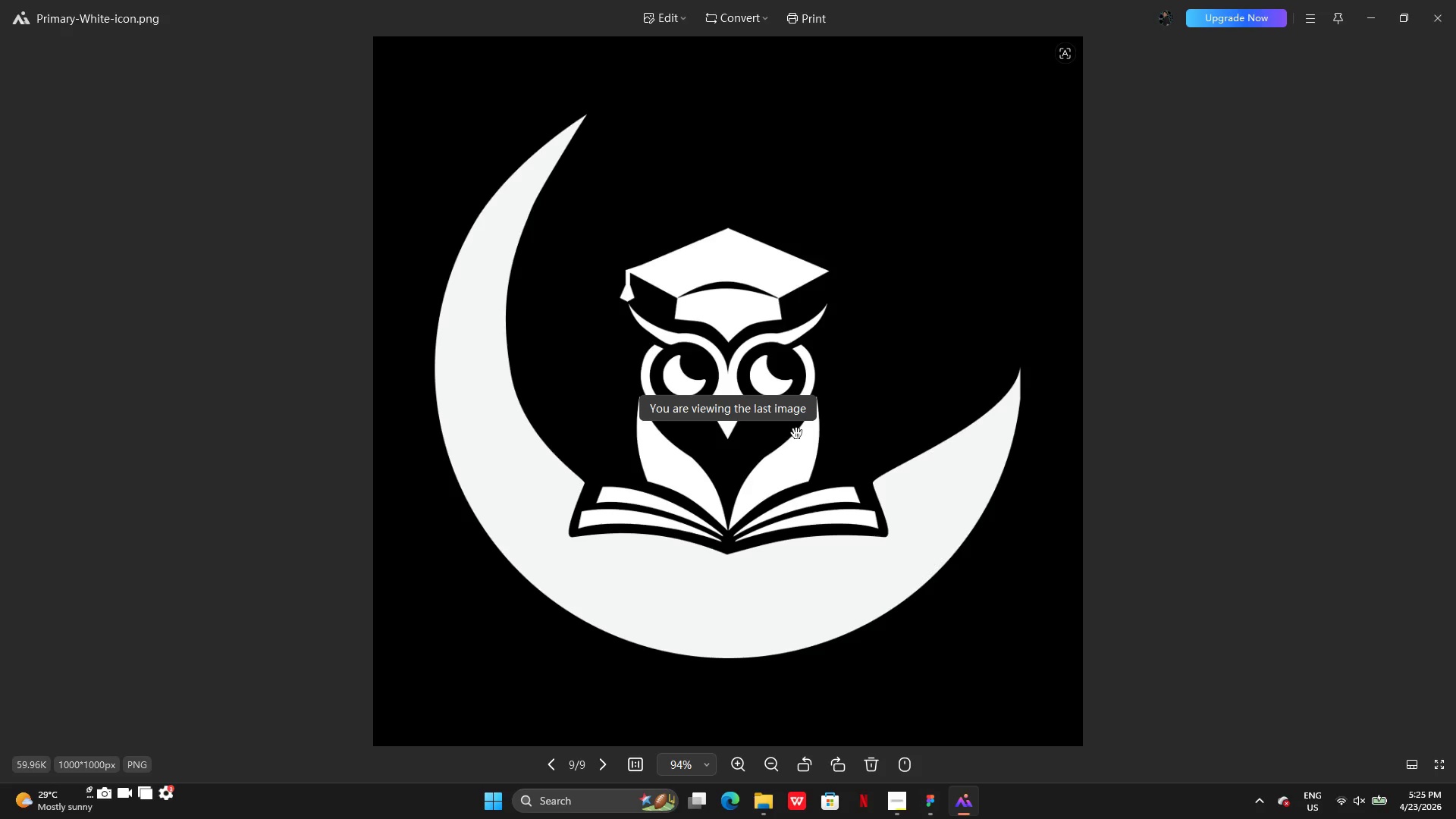 
key(ArrowLeft)
 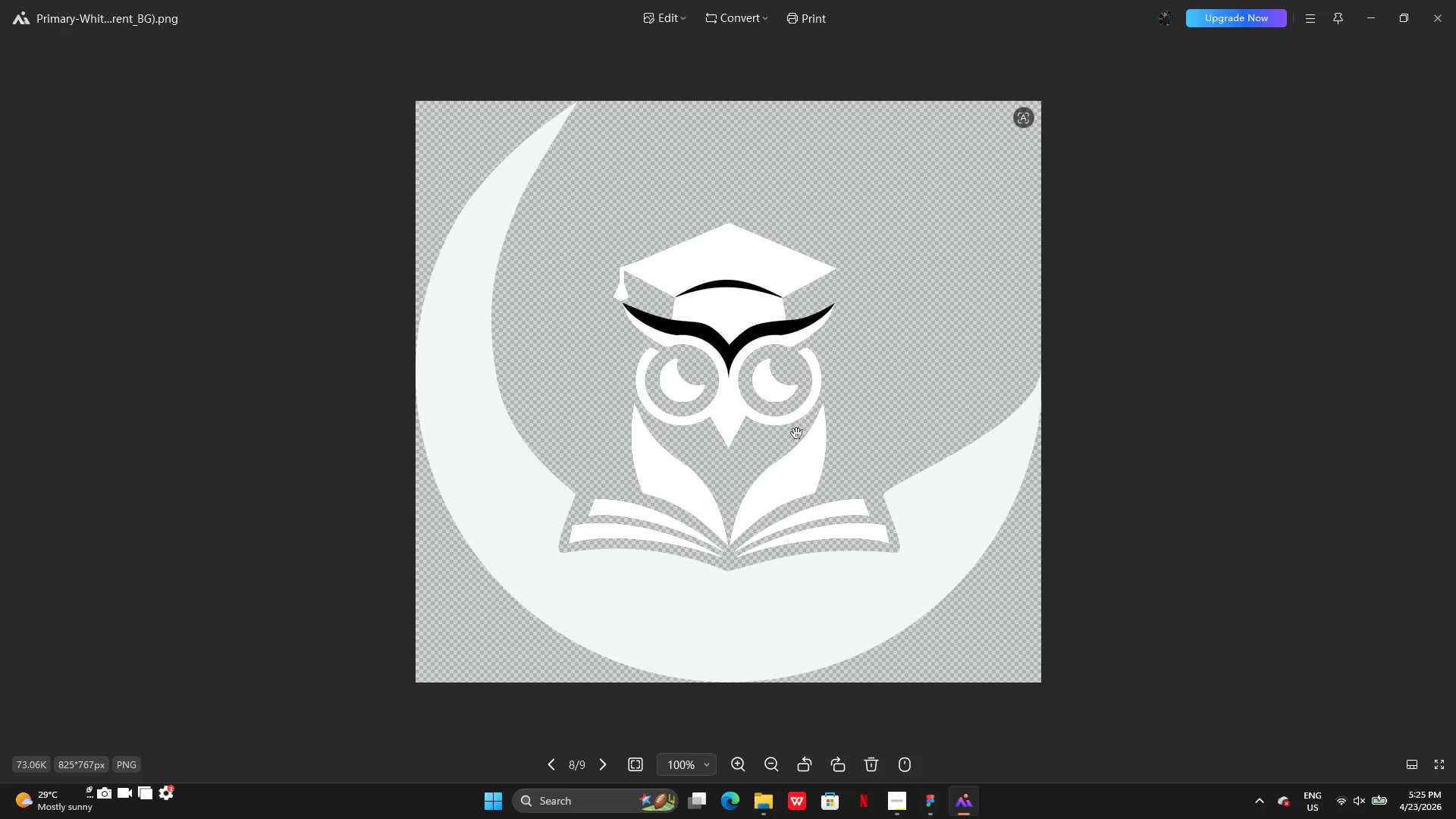 
key(ArrowLeft)
 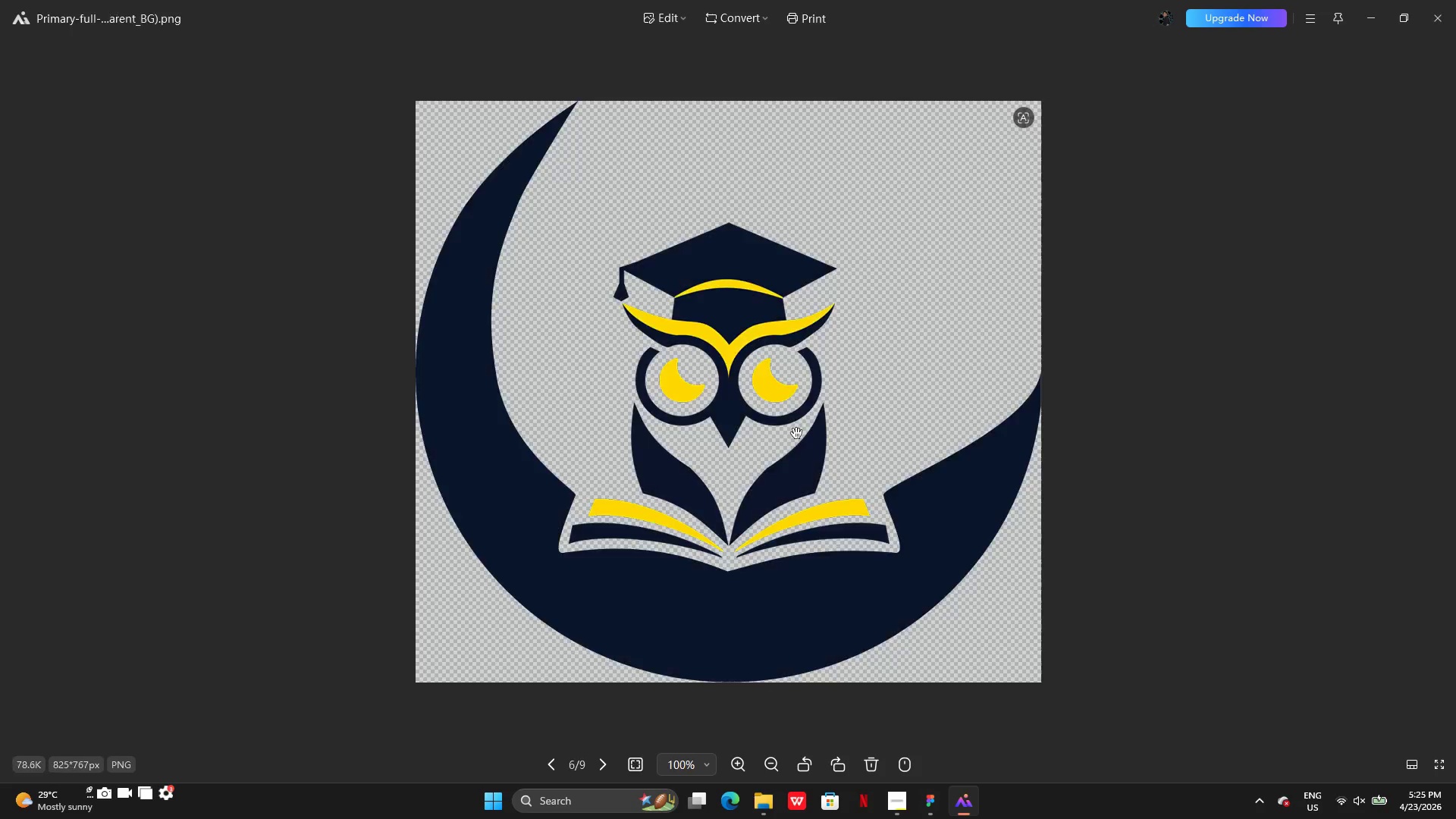 
key(ArrowLeft)
 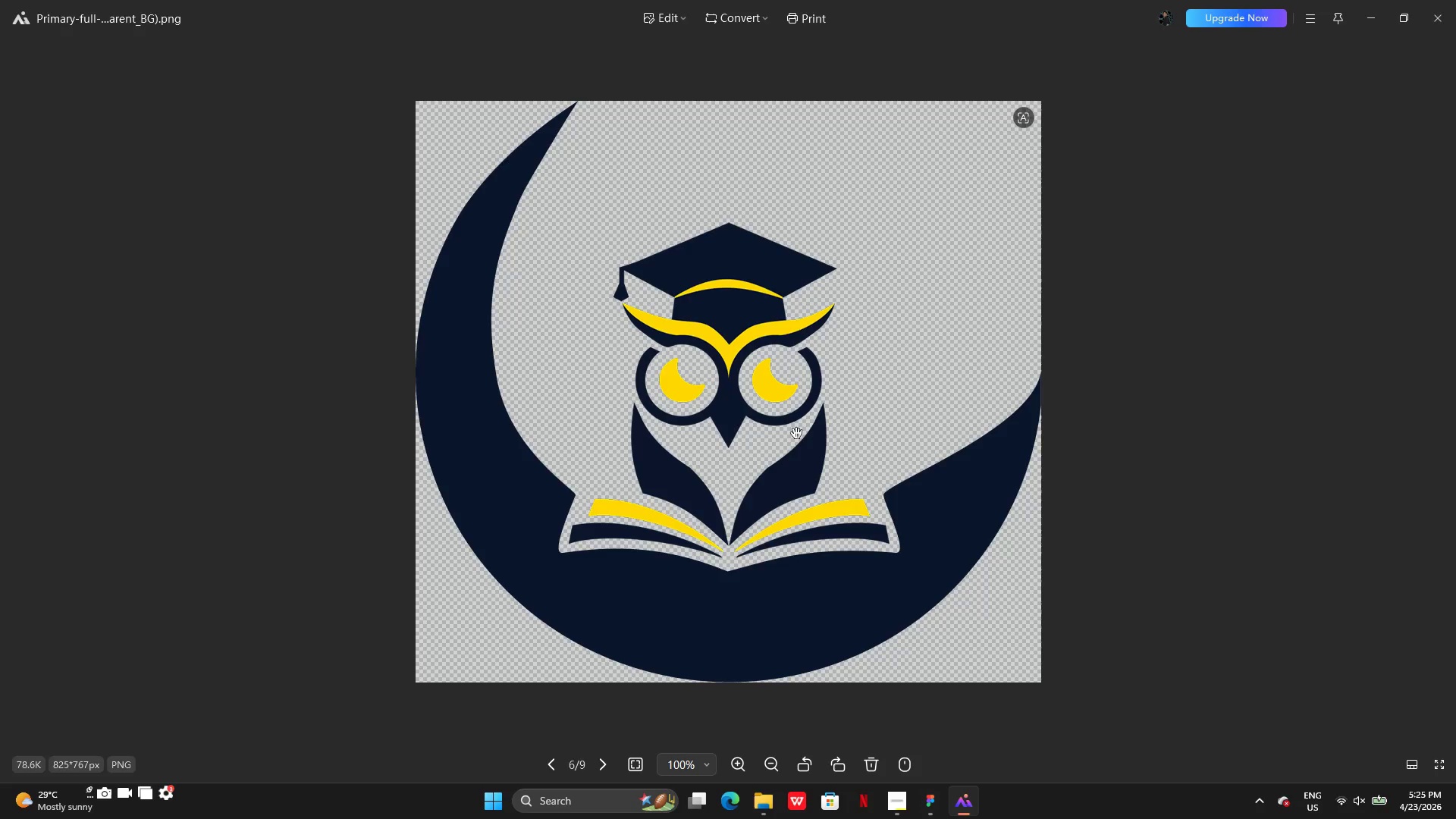 
key(ArrowLeft)
 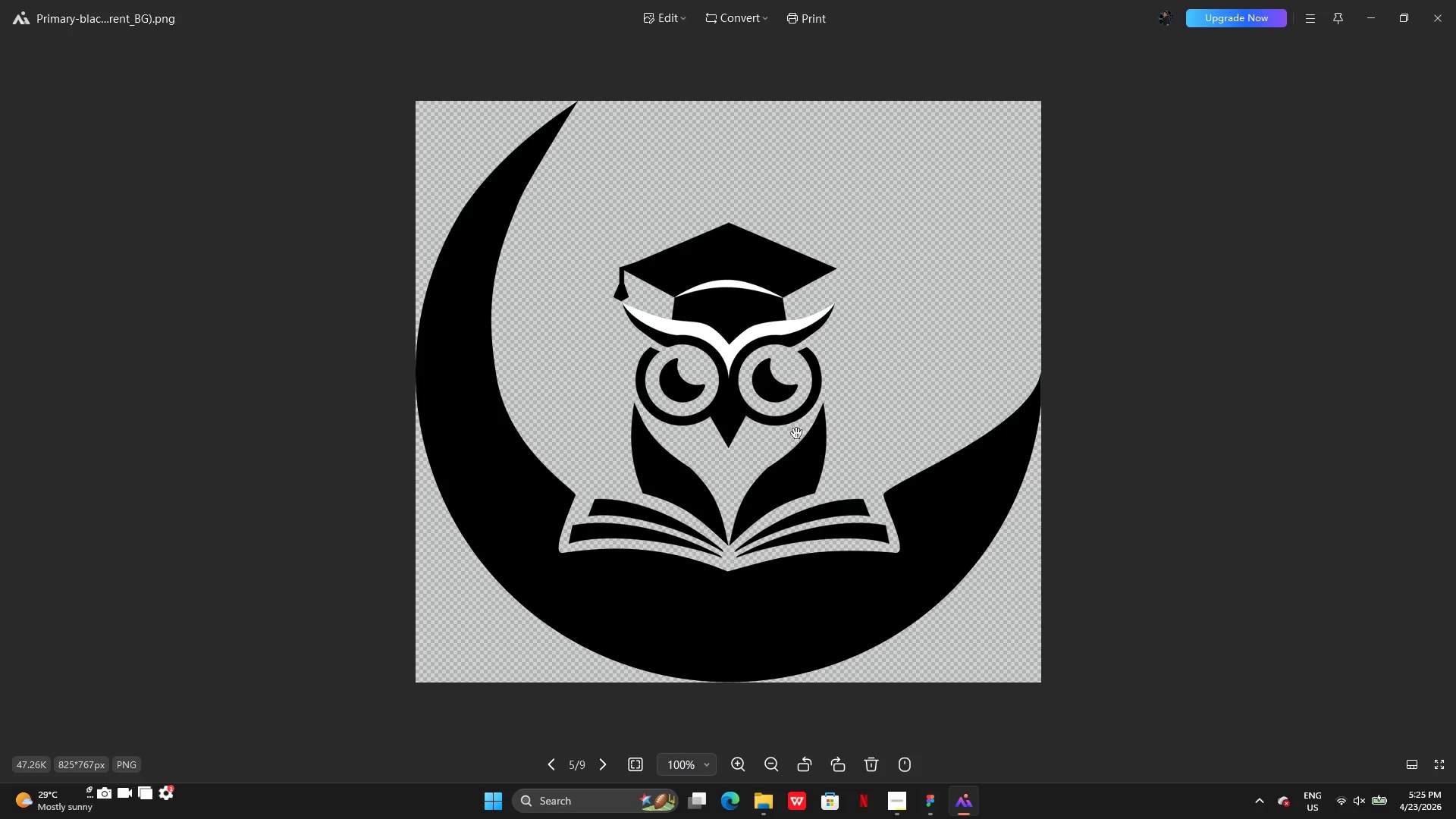 
key(ArrowLeft)
 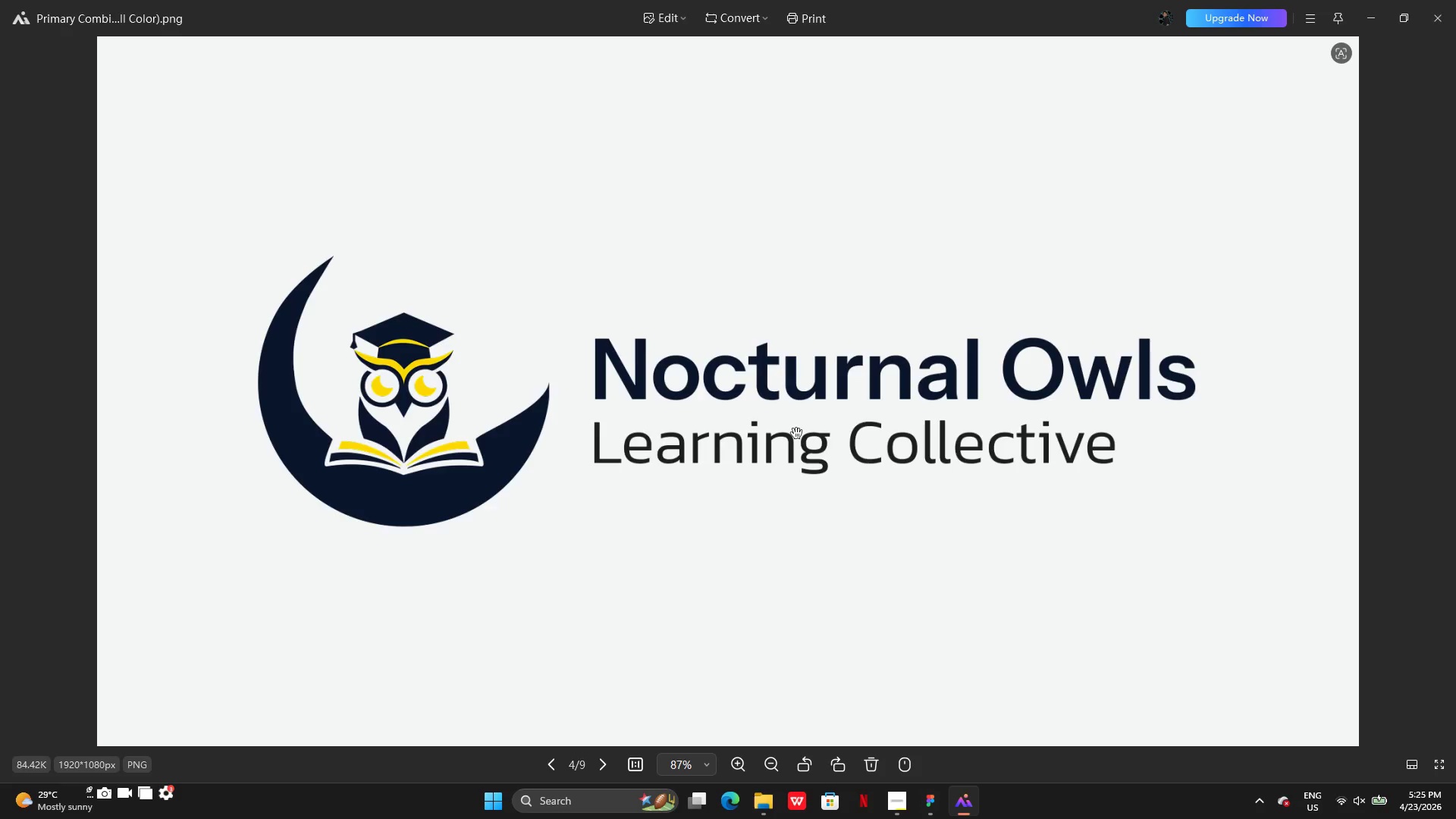 
key(ArrowRight)
 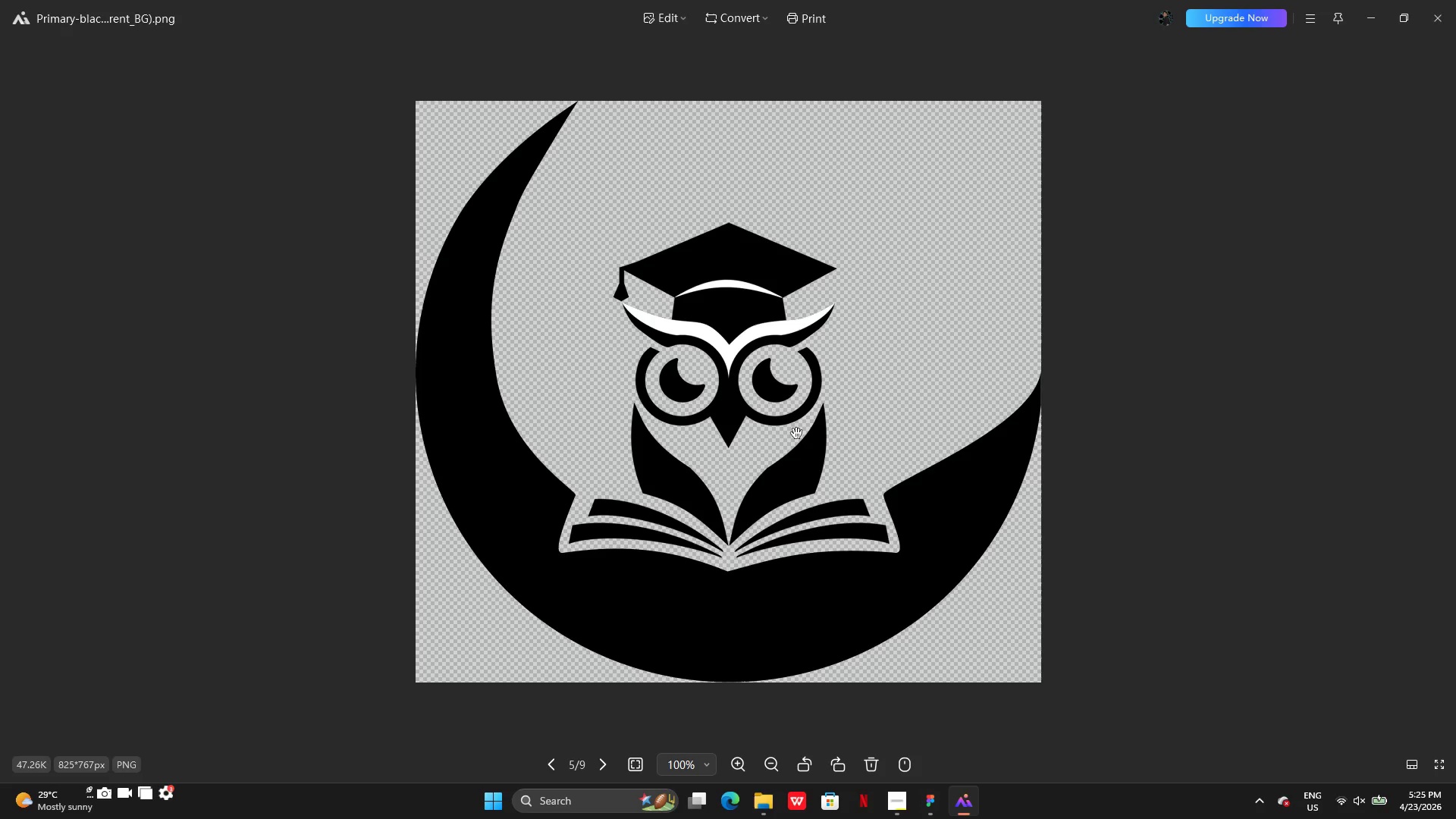 
key(ArrowLeft)
 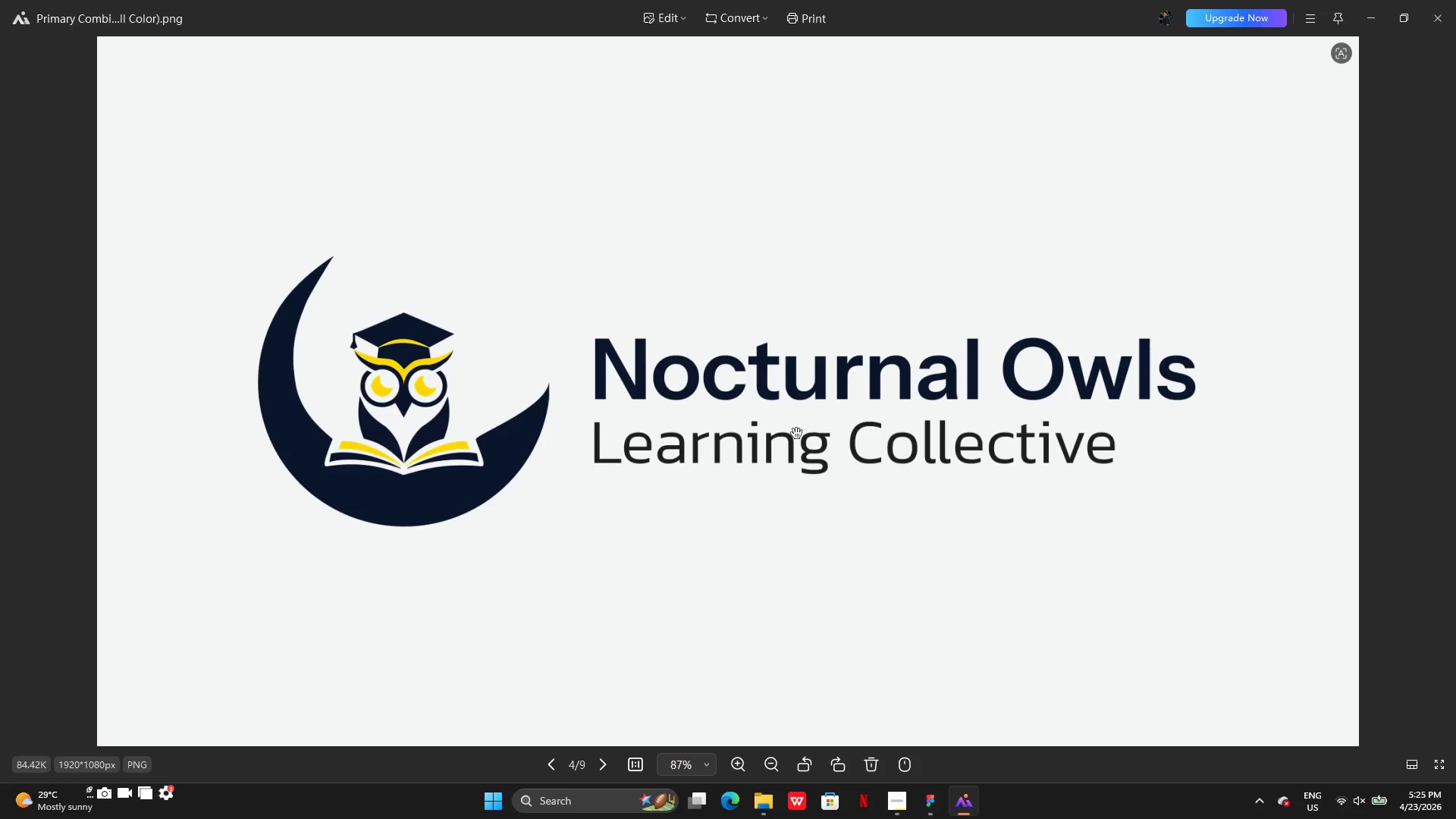 
wait(7.52)
 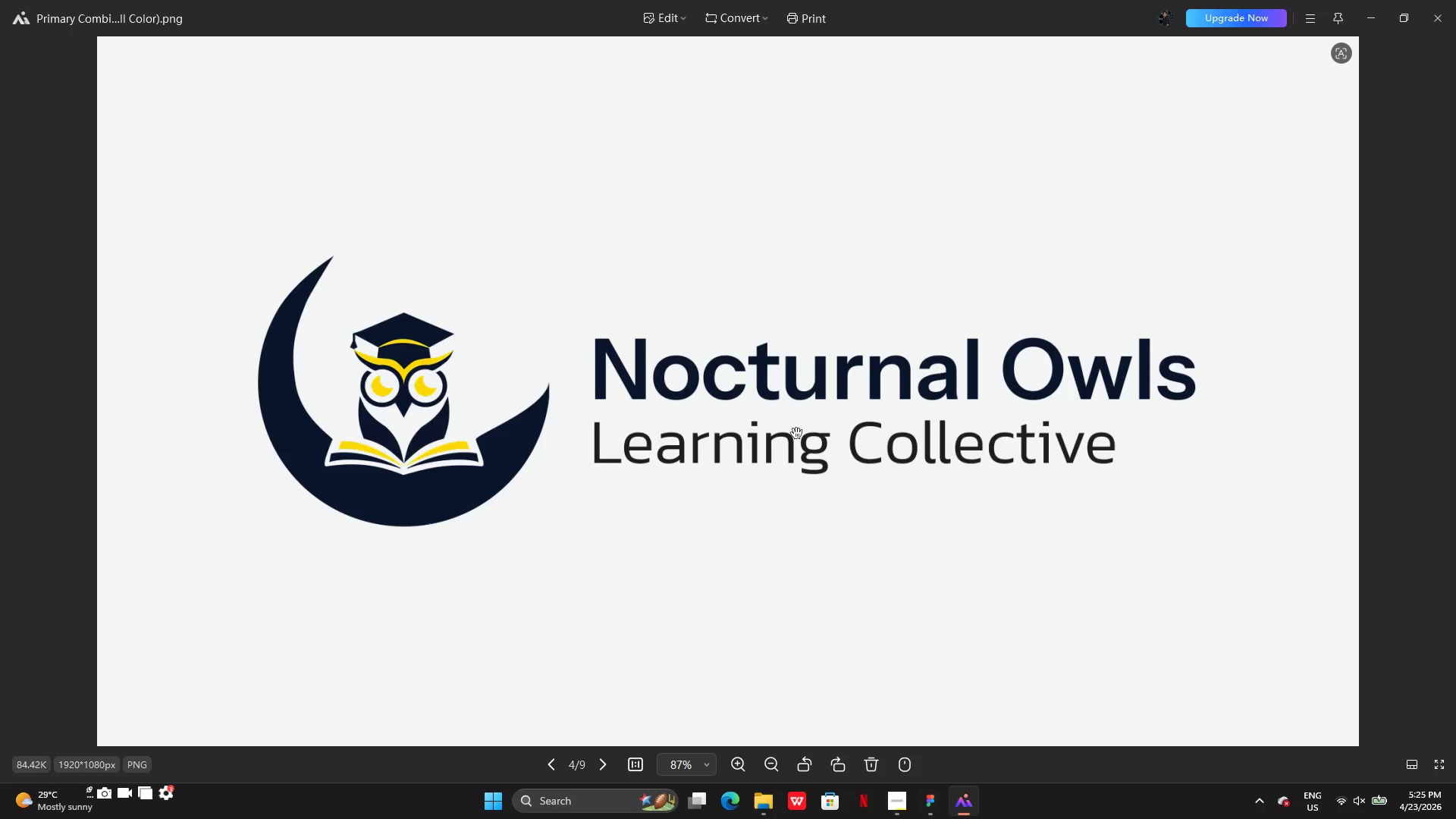 
key(ArrowLeft)
 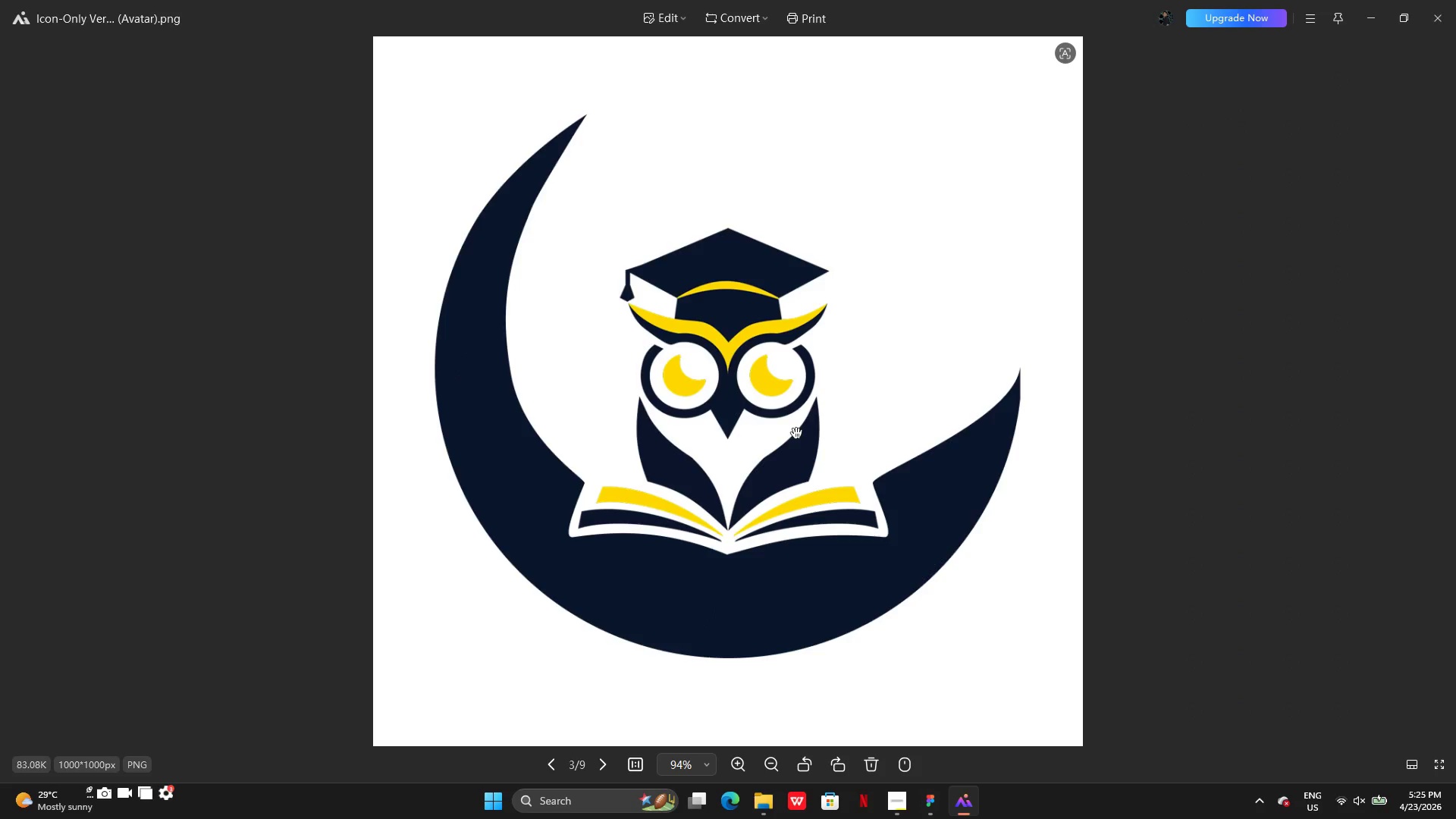 
key(ArrowLeft)
 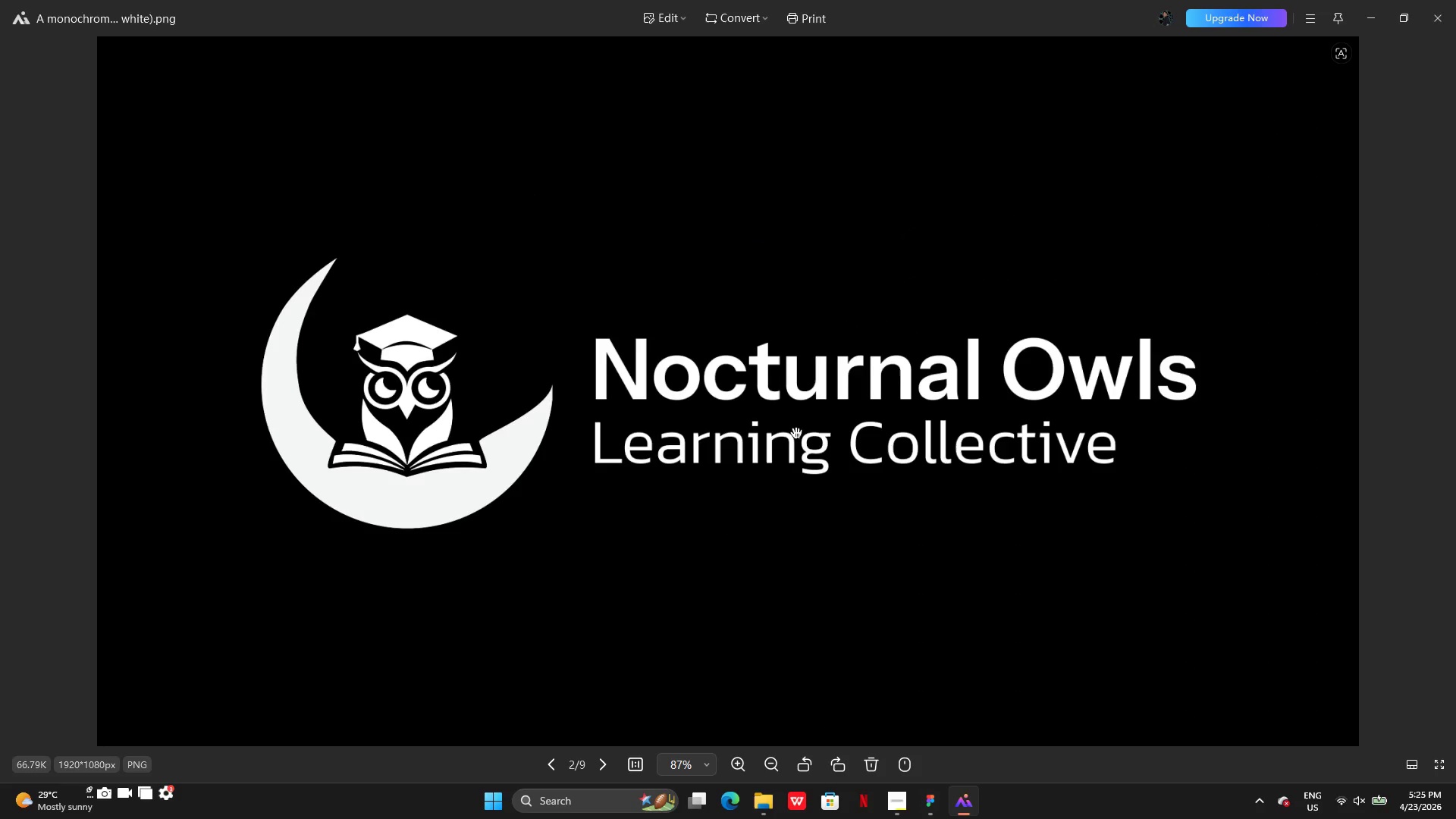 
key(ArrowLeft)
 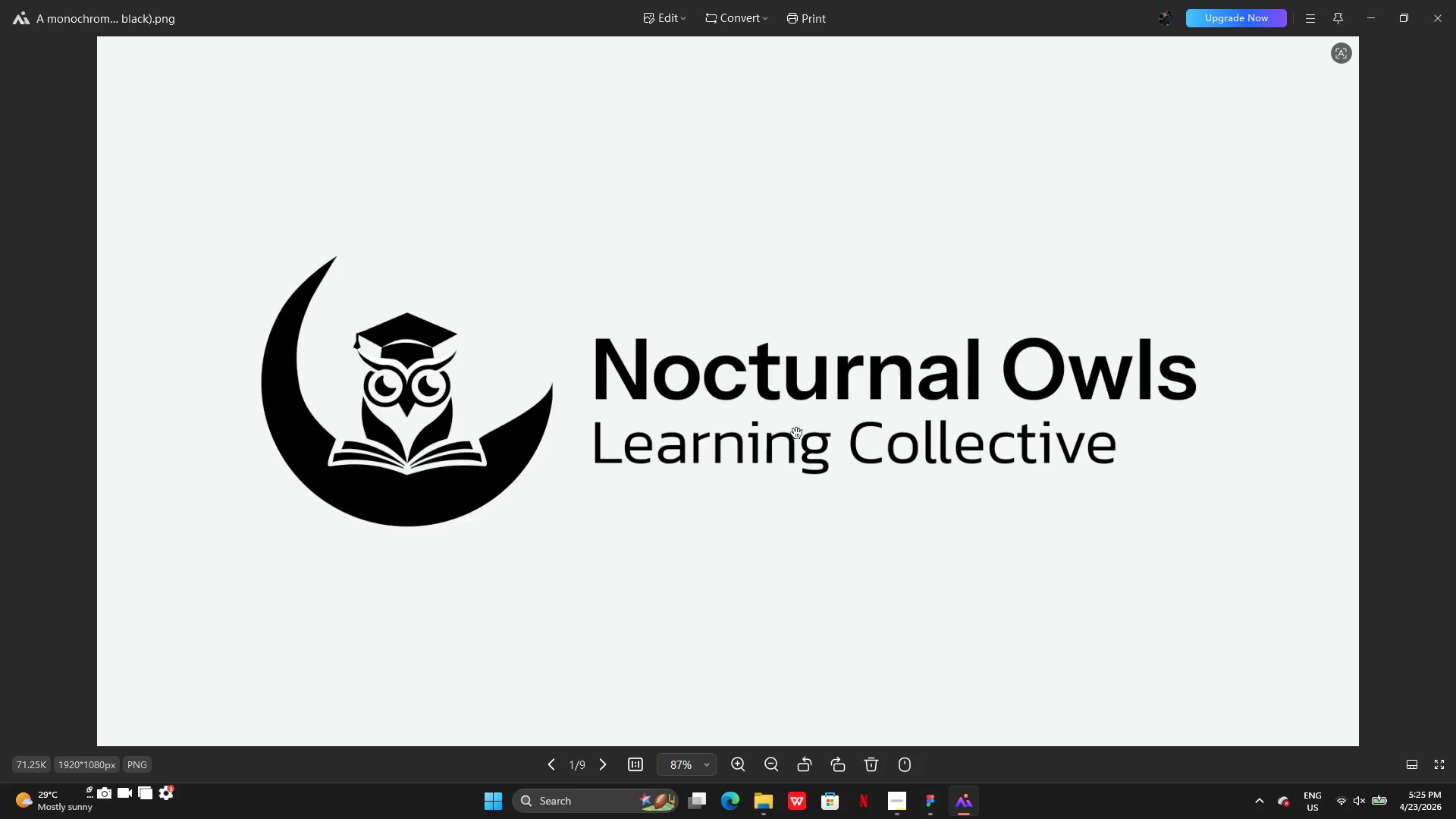 
key(ArrowRight)
 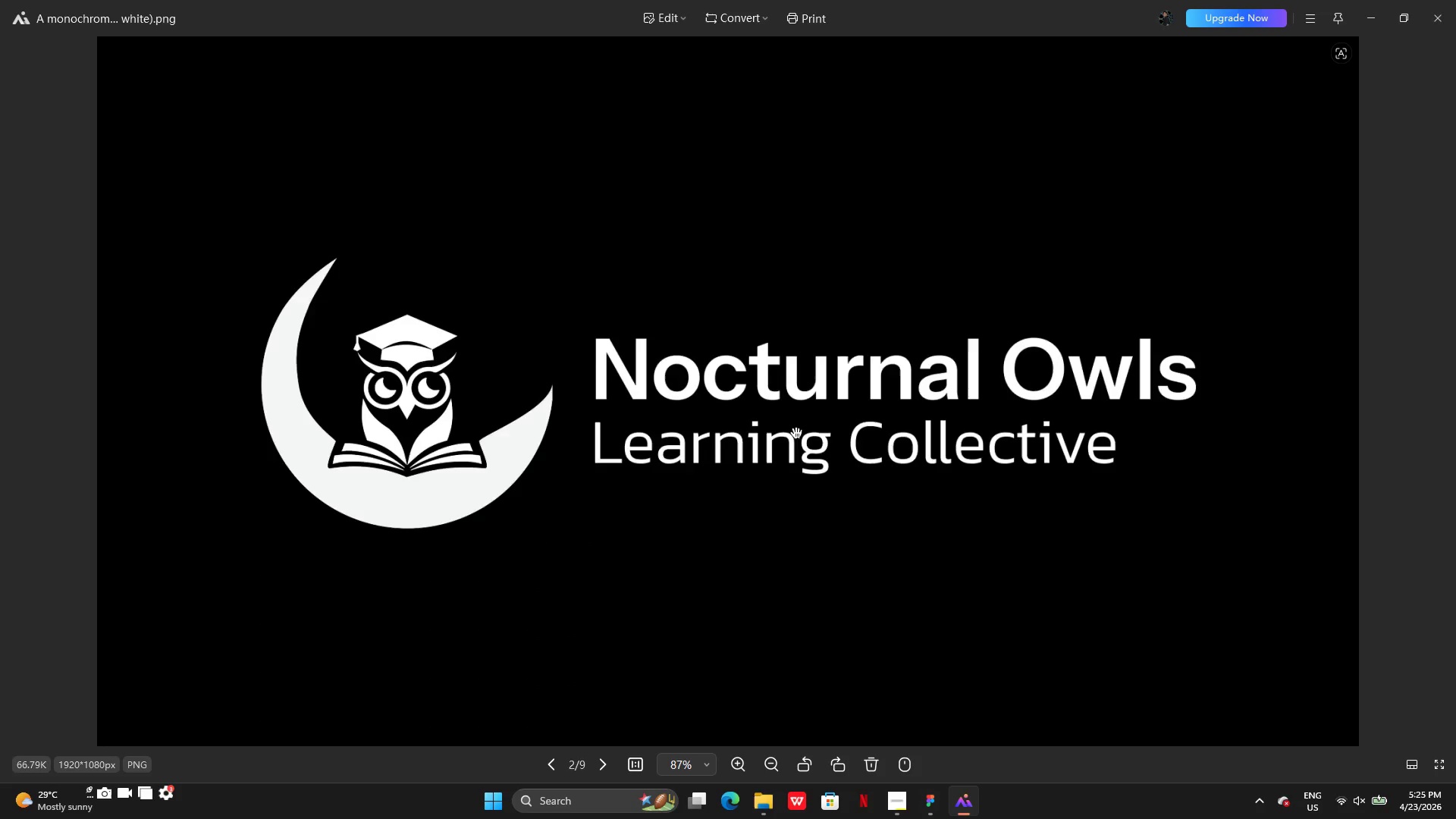 
key(ArrowLeft)
 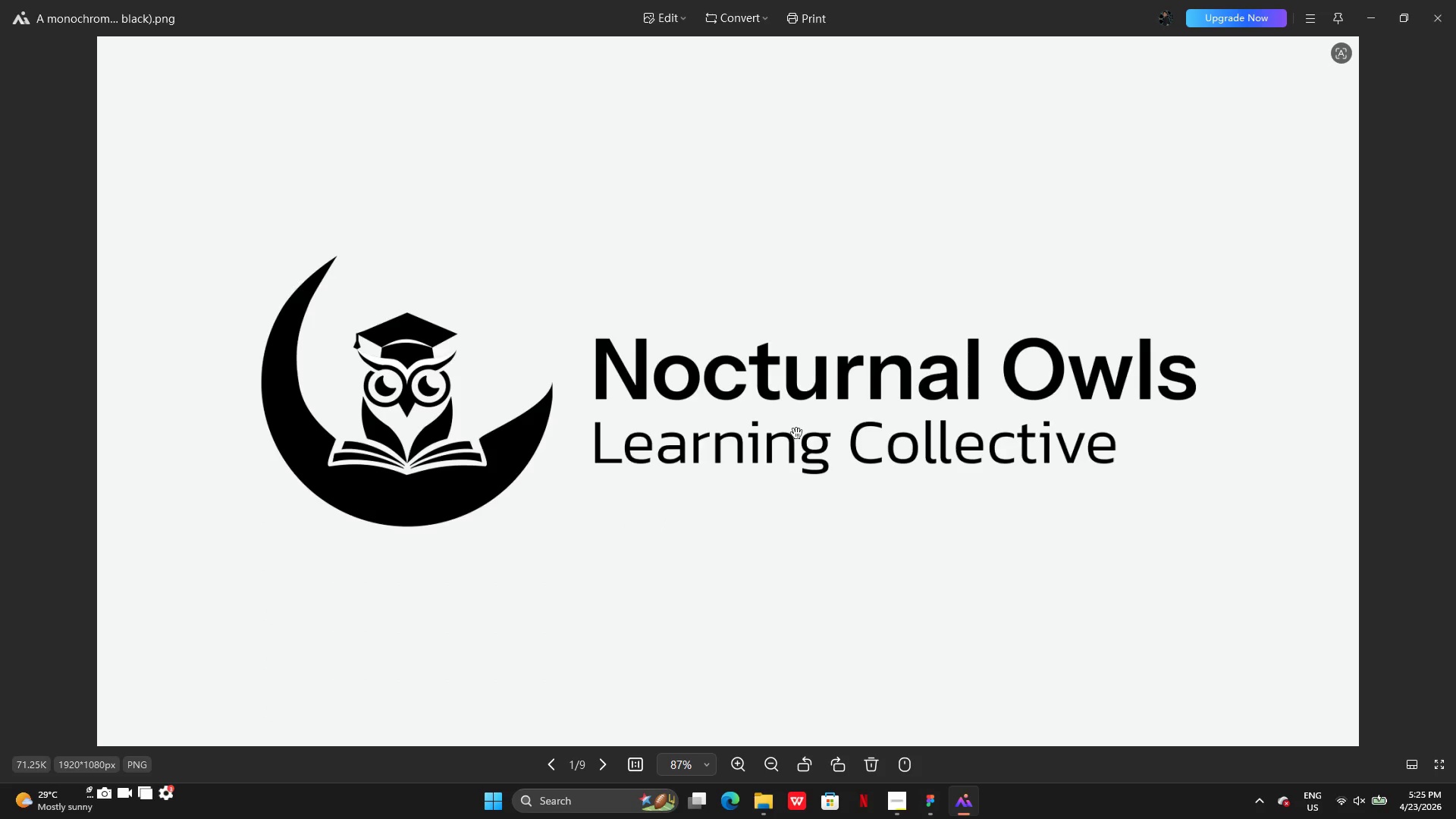 
key(ArrowRight)
 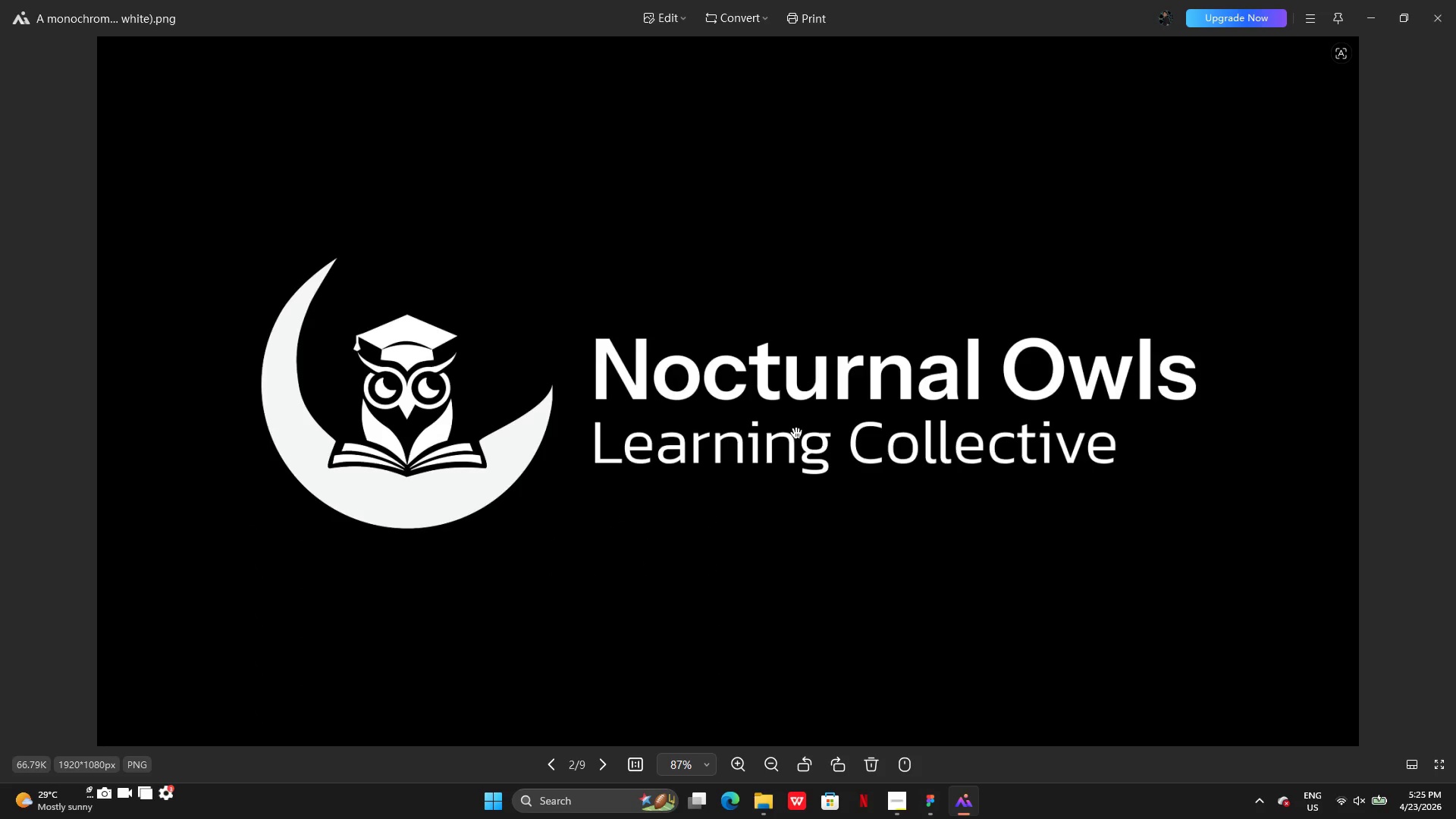 
key(ArrowLeft)
 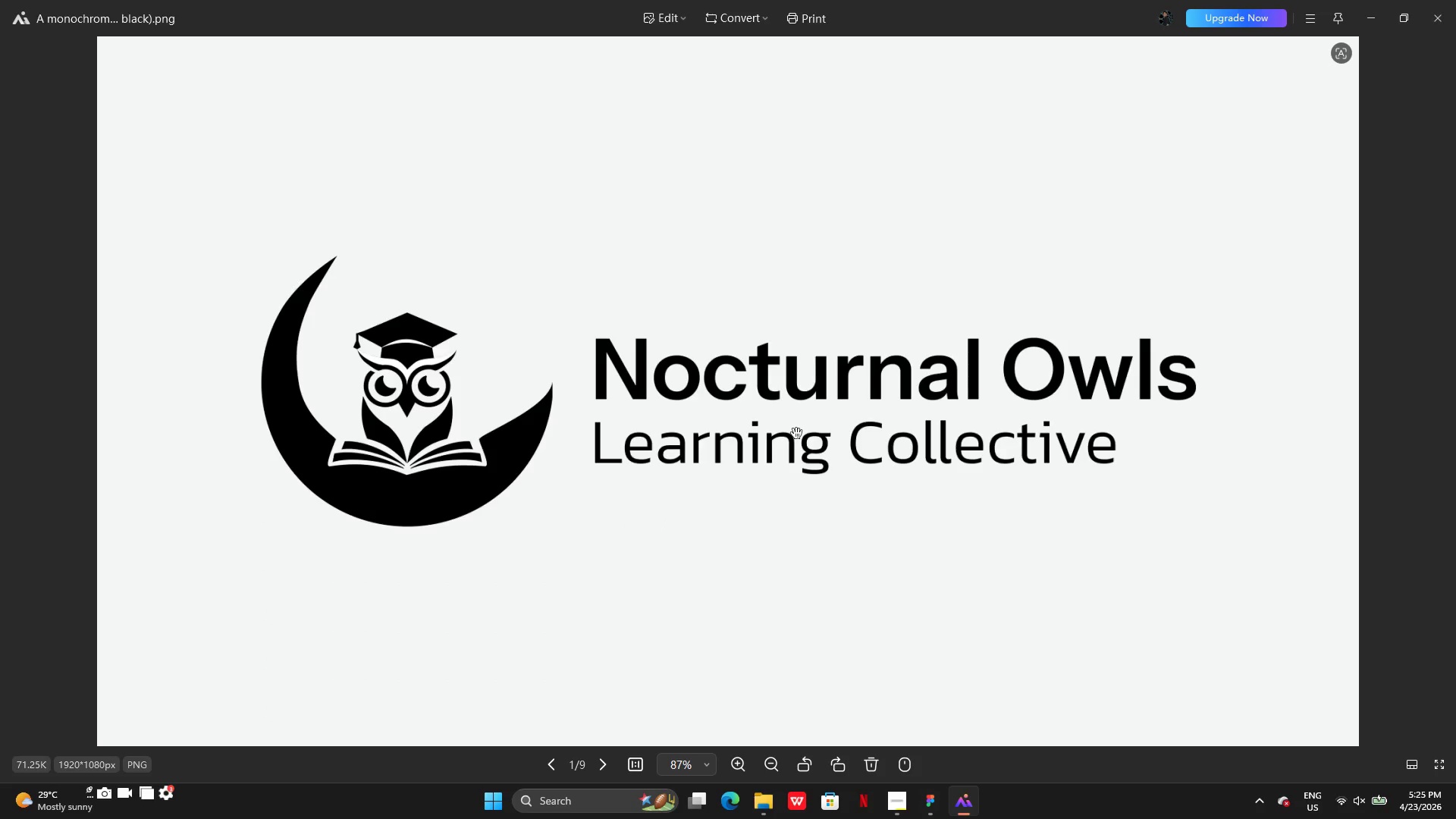 
key(ArrowRight)
 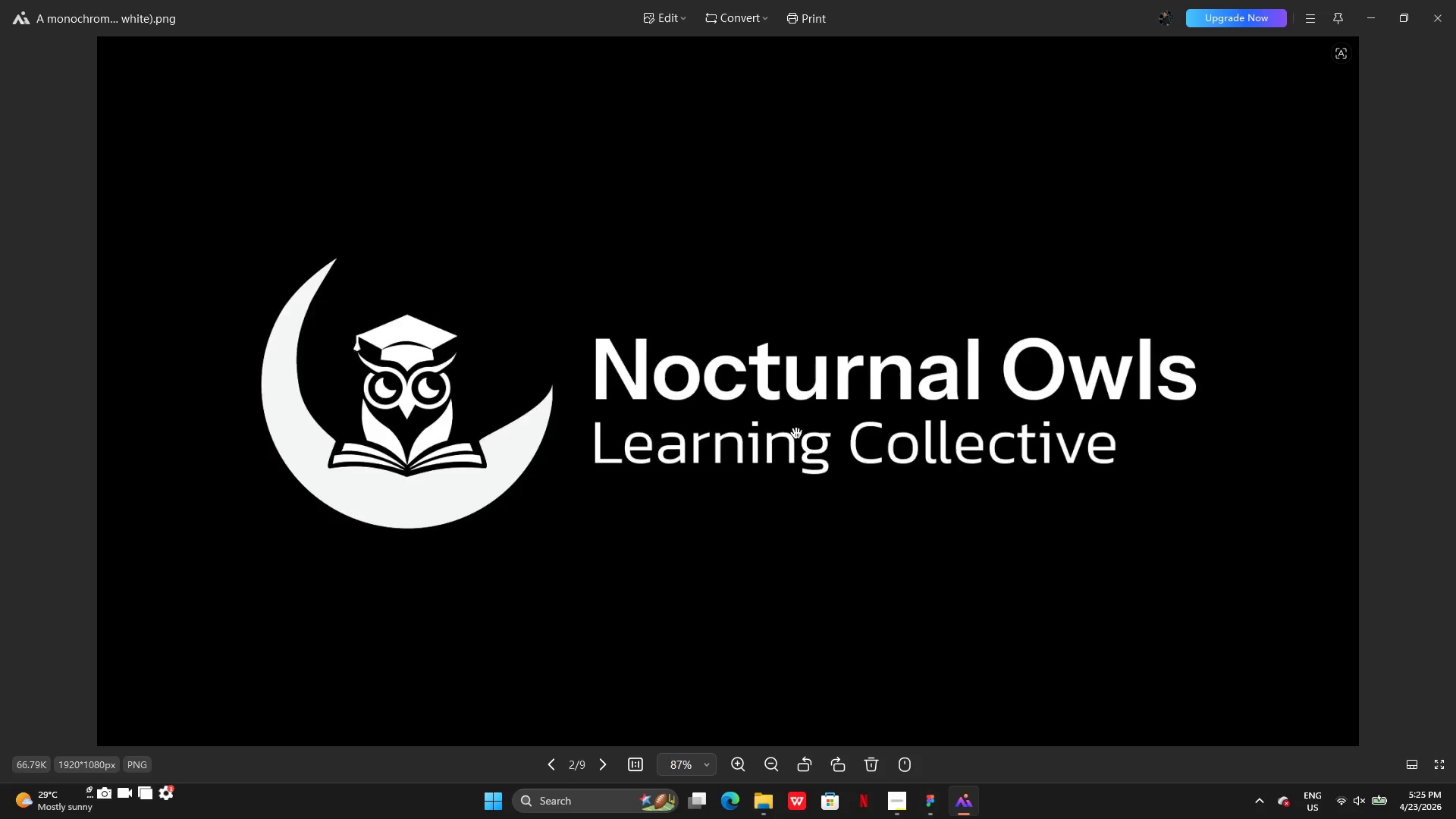 
key(ArrowLeft)
 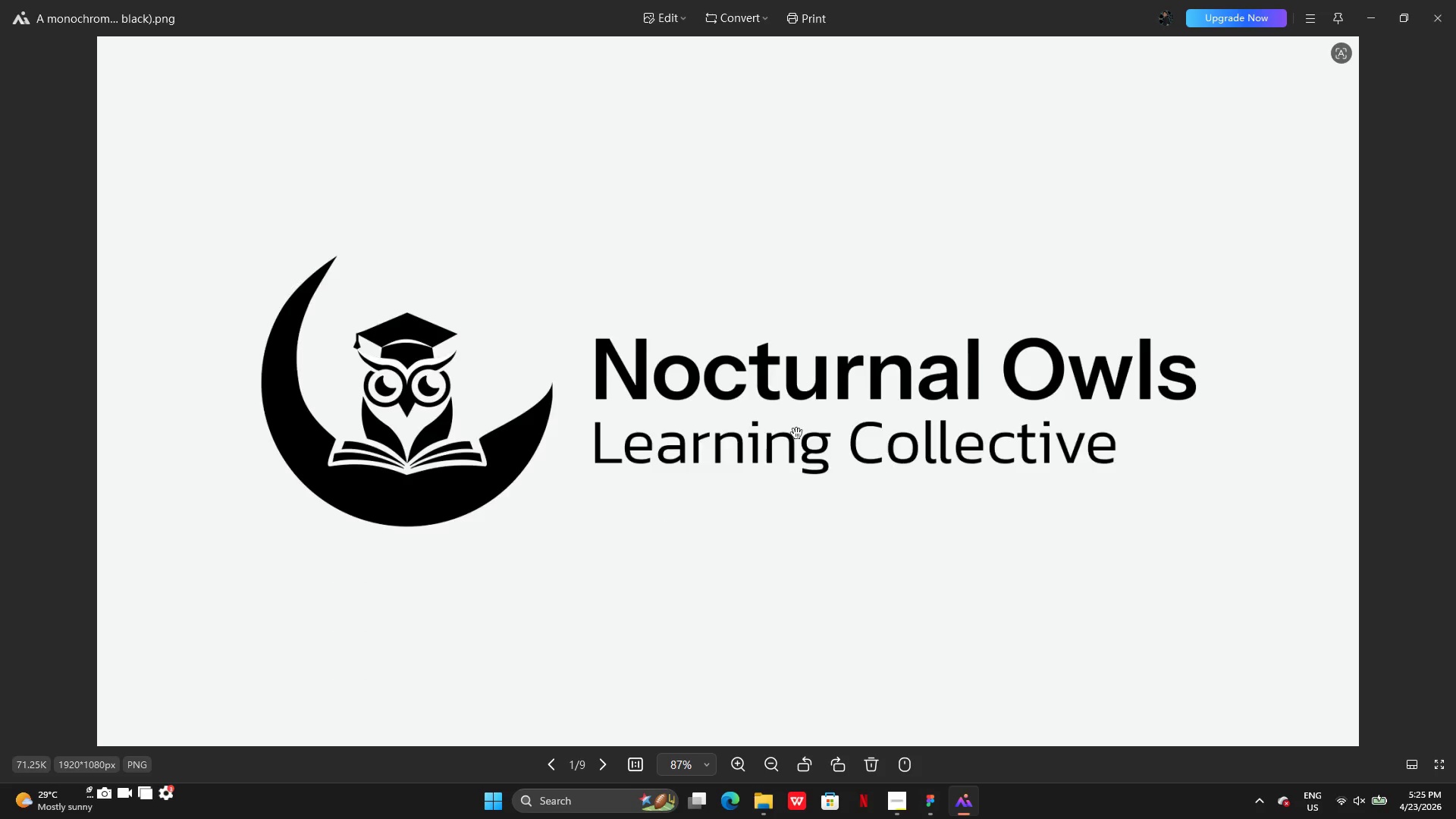 
key(ArrowRight)
 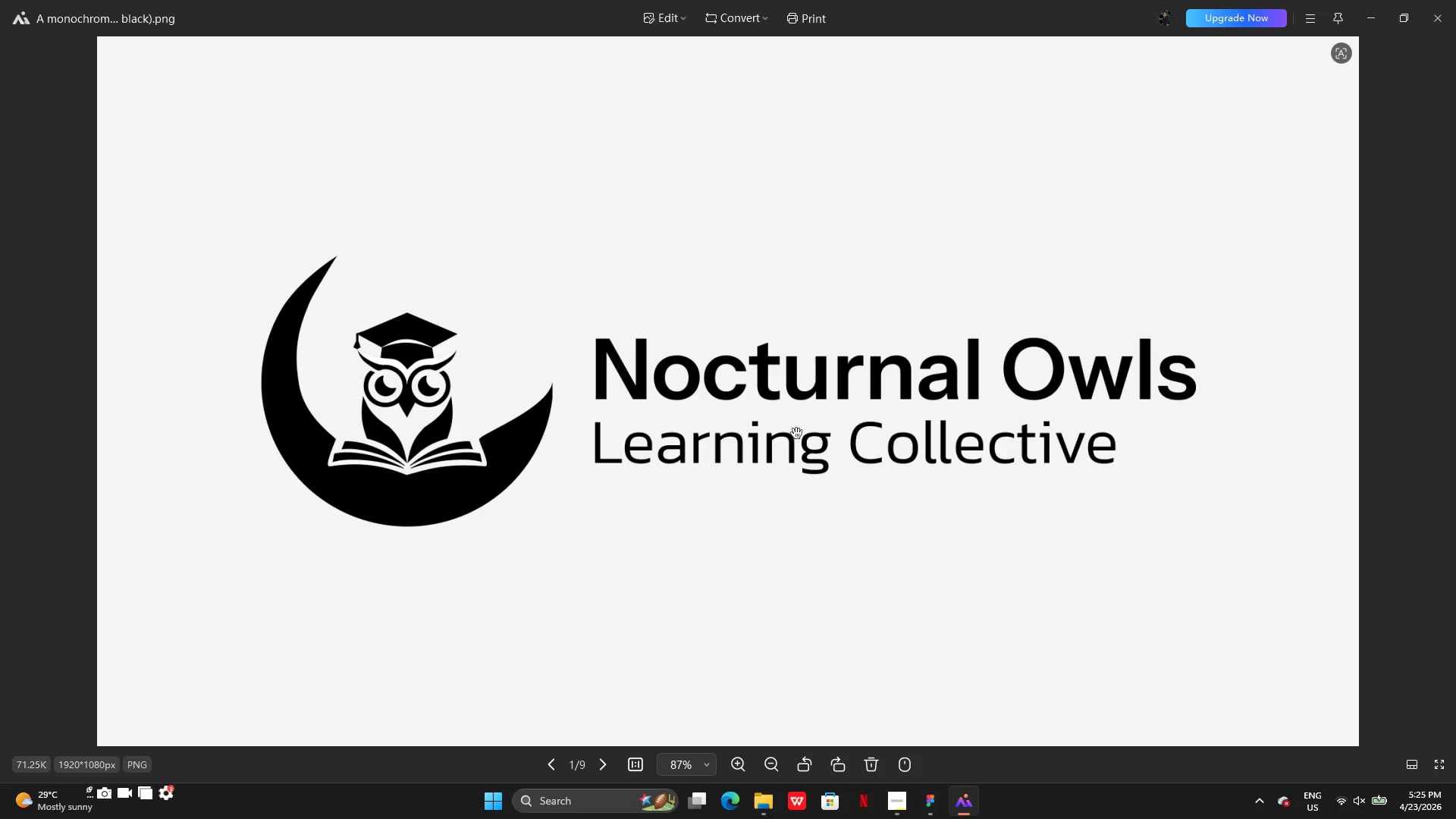 
key(ArrowLeft)
 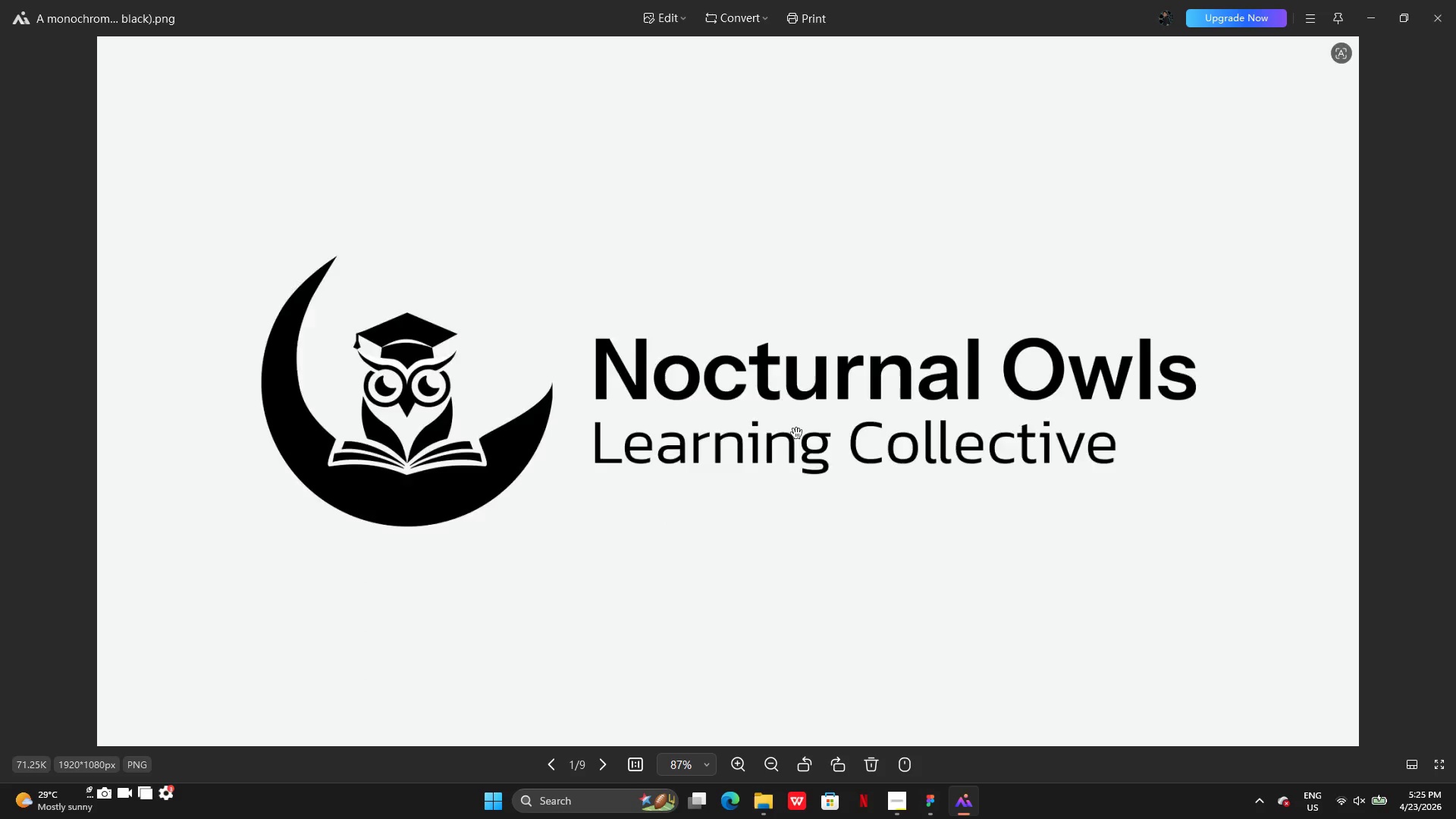 
key(ArrowRight)
 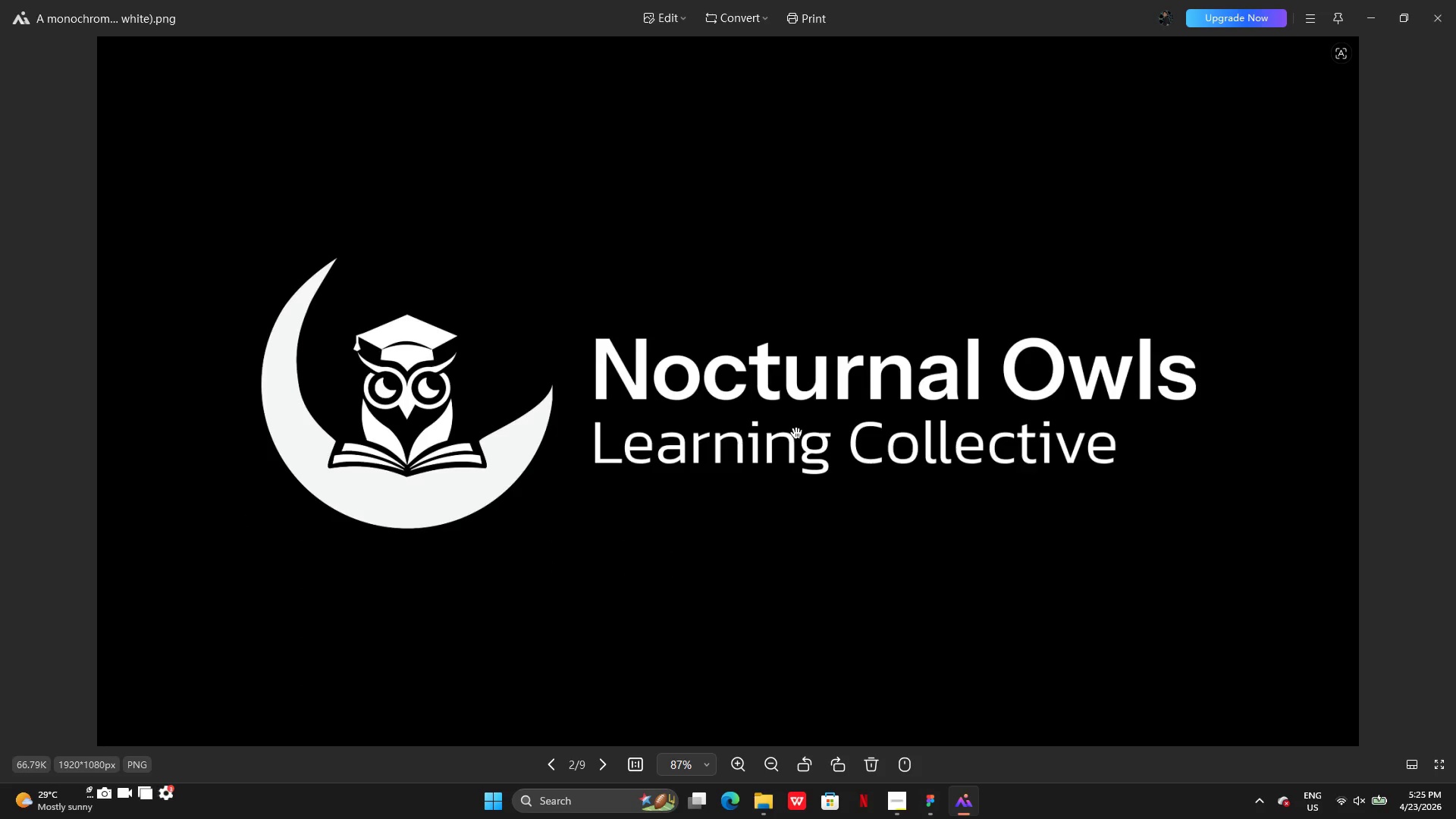 
key(ArrowRight)
 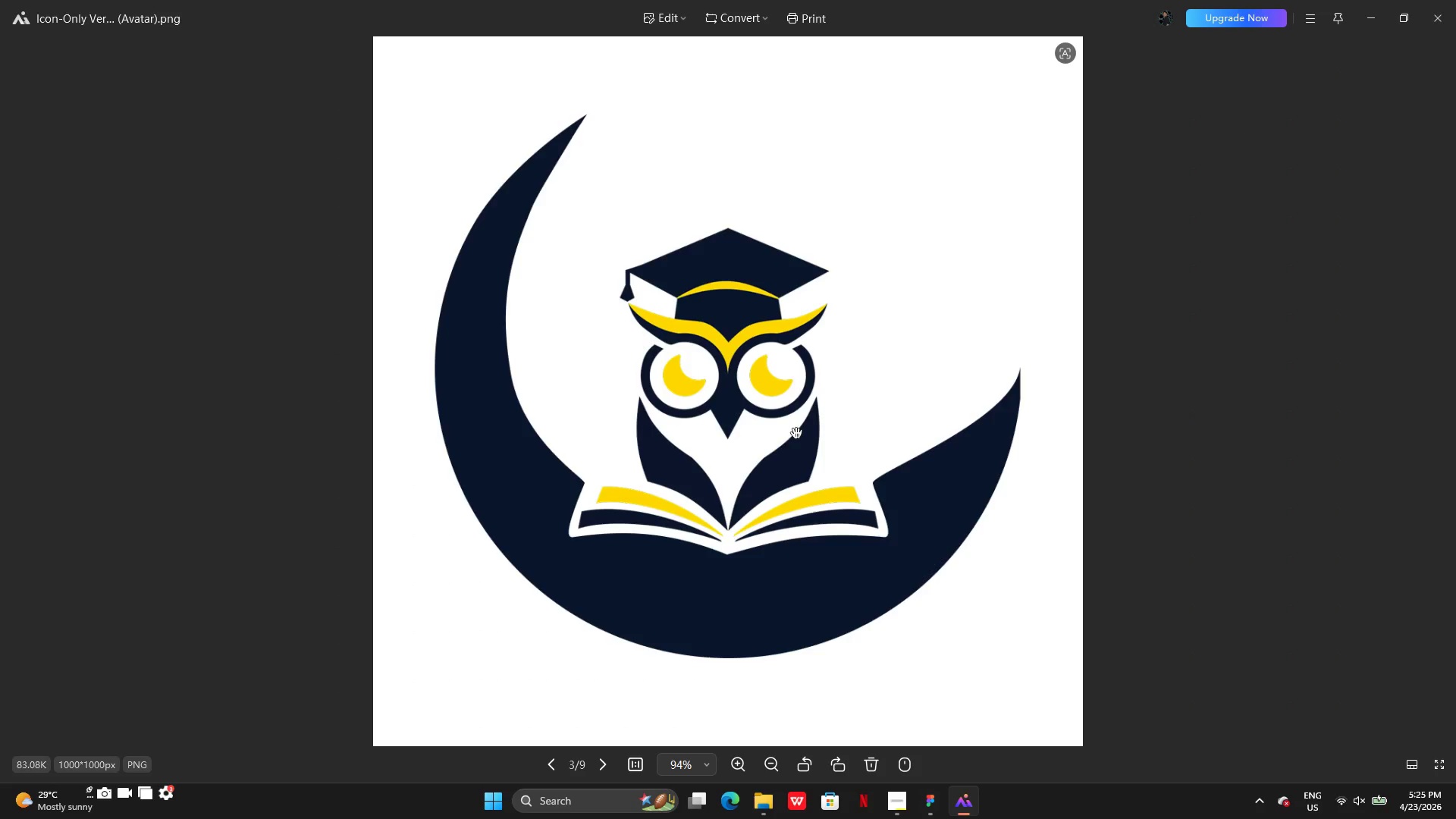 
key(ArrowLeft)
 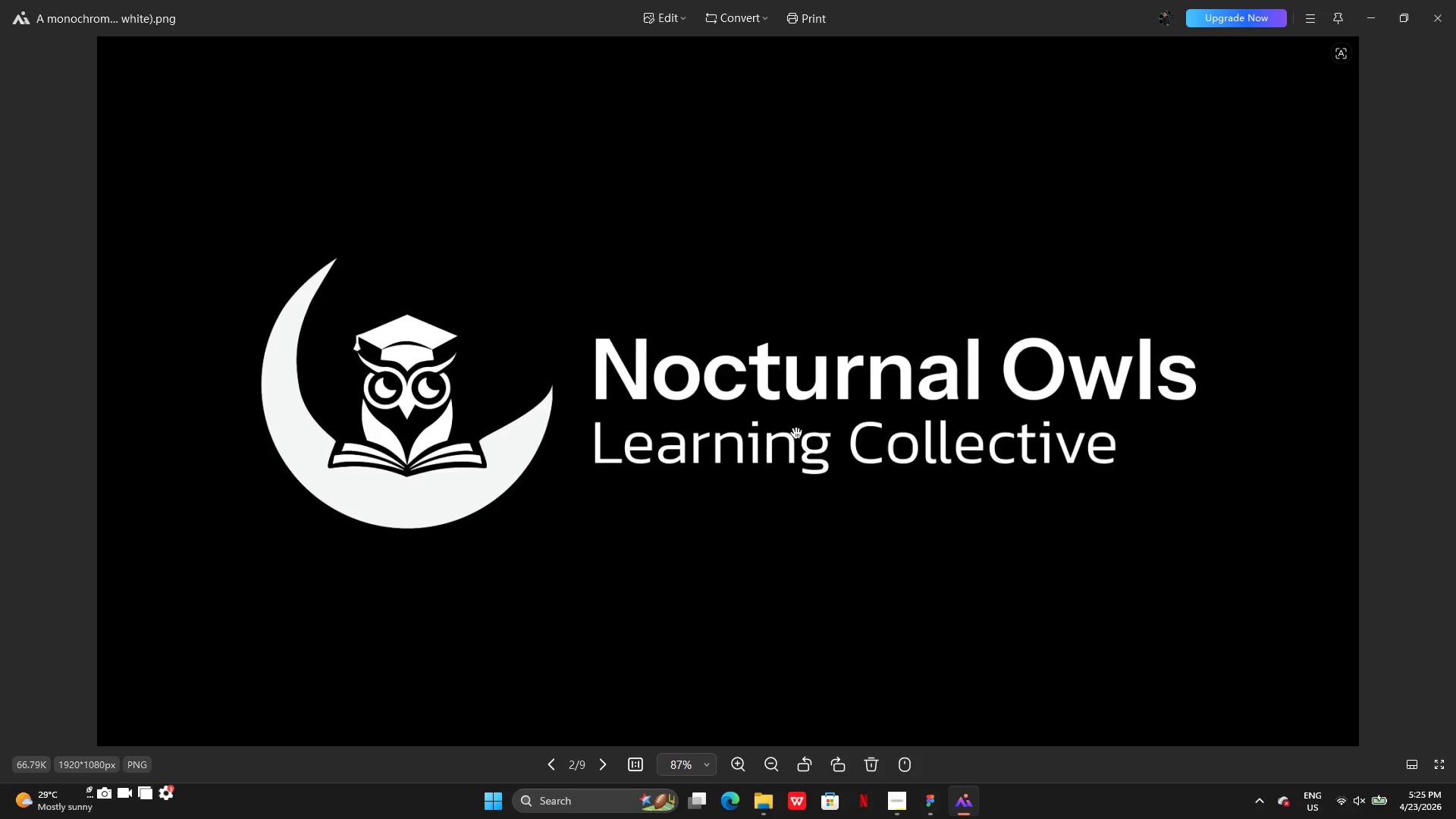 
key(ArrowRight)
 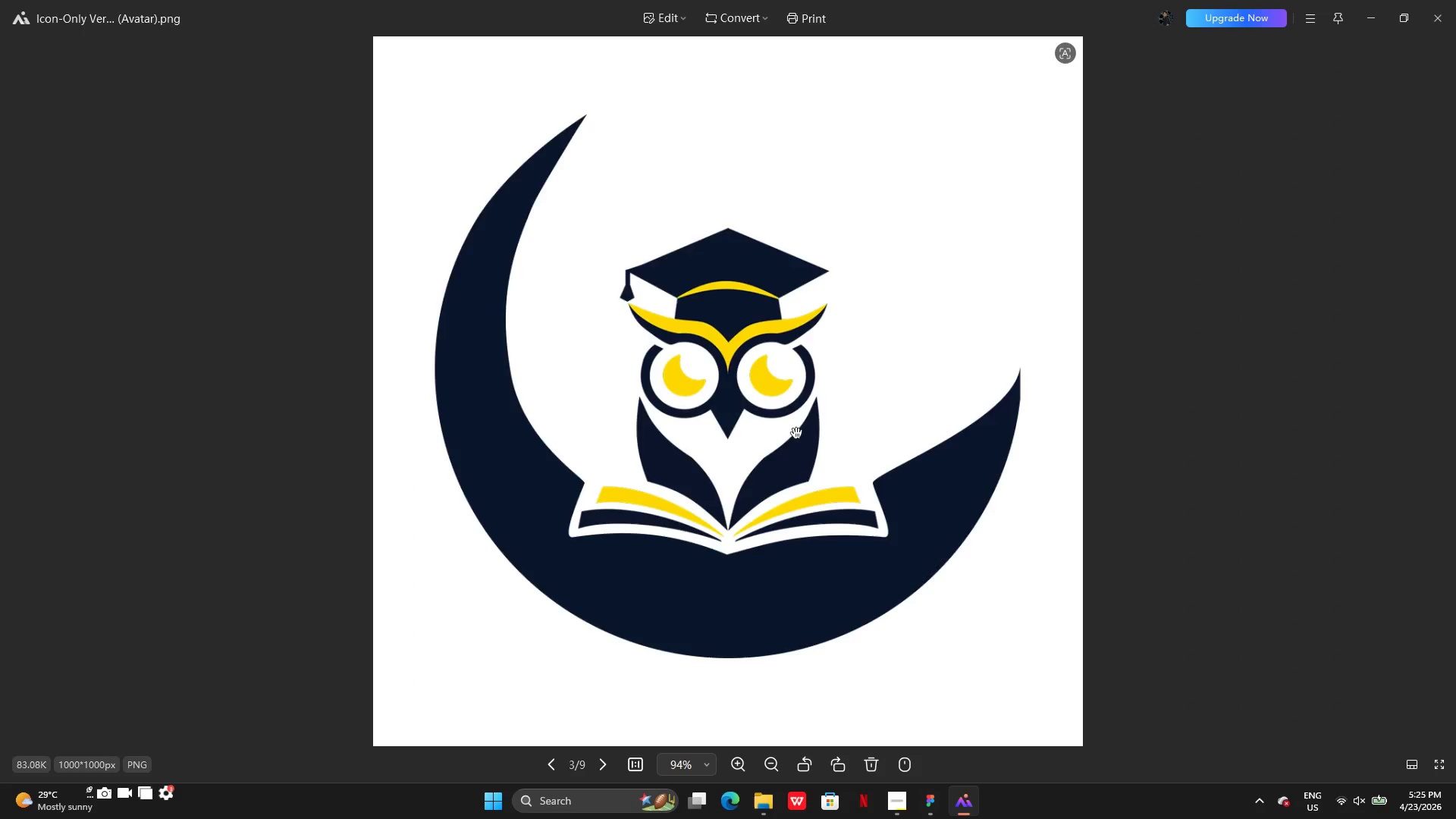 
hold_key(key=ArrowLeft, duration=0.33)
 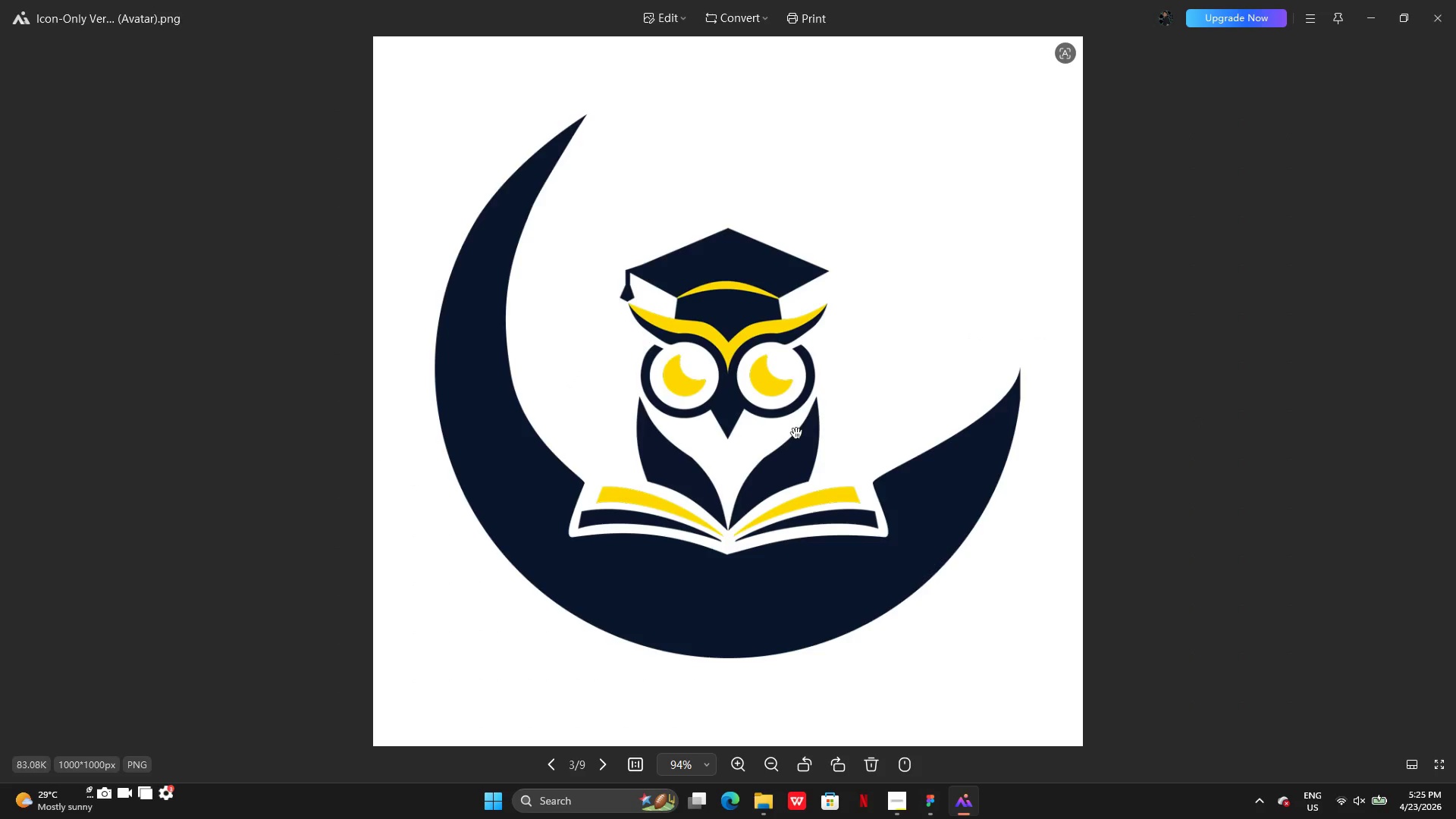 
key(ArrowRight)
 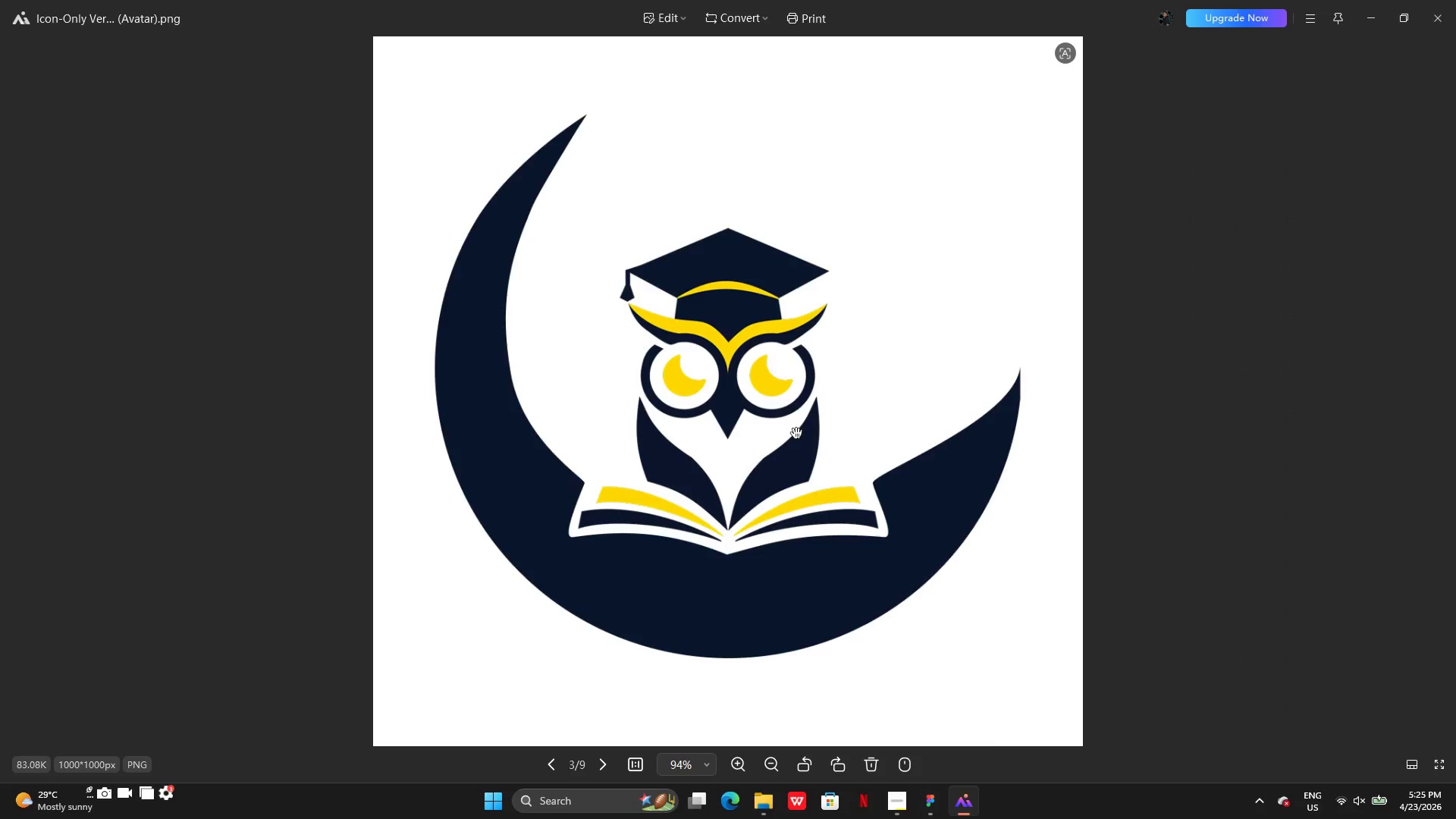 
hold_key(key=ArrowLeft, duration=0.33)
 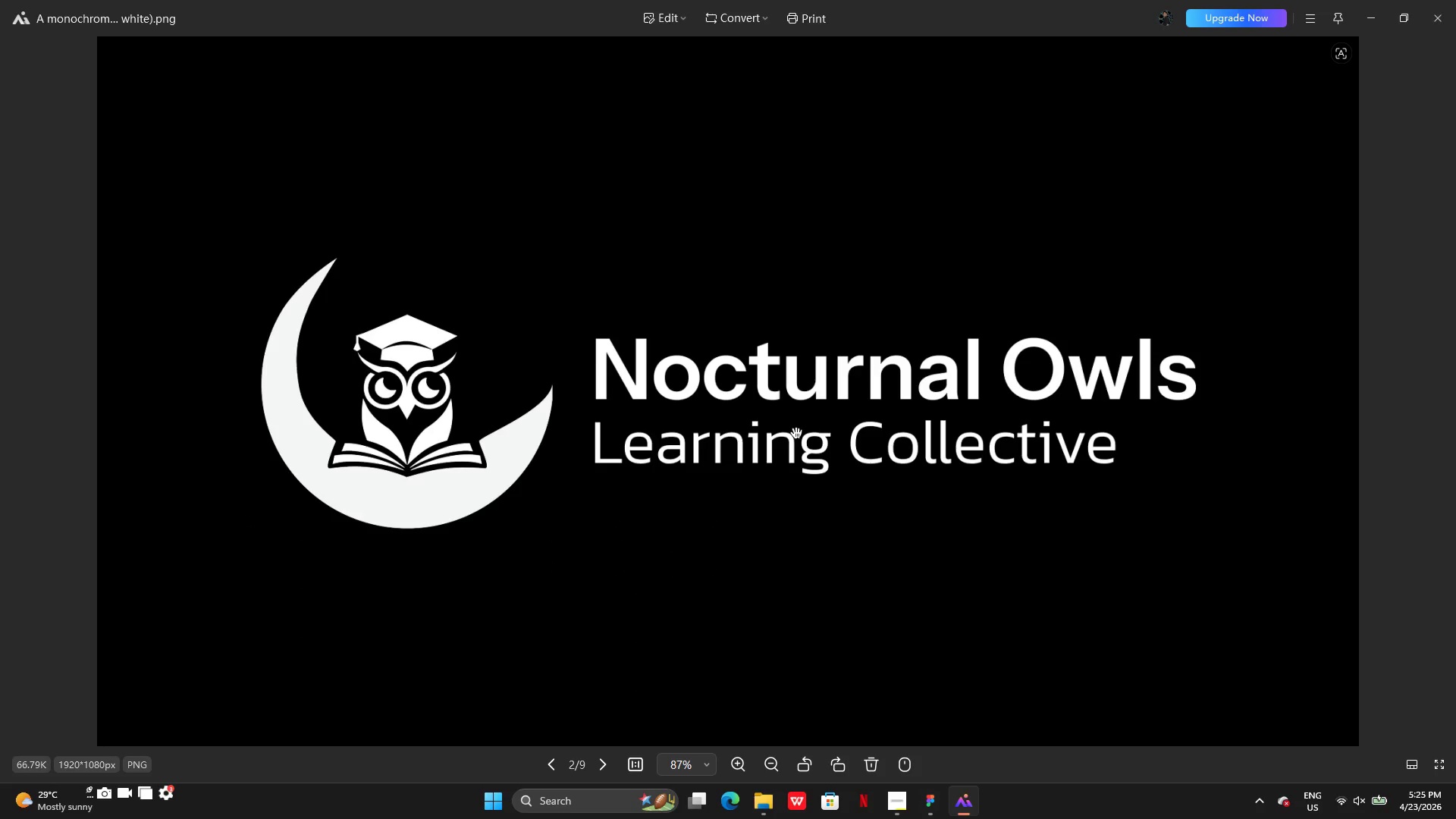 
key(ArrowLeft)
 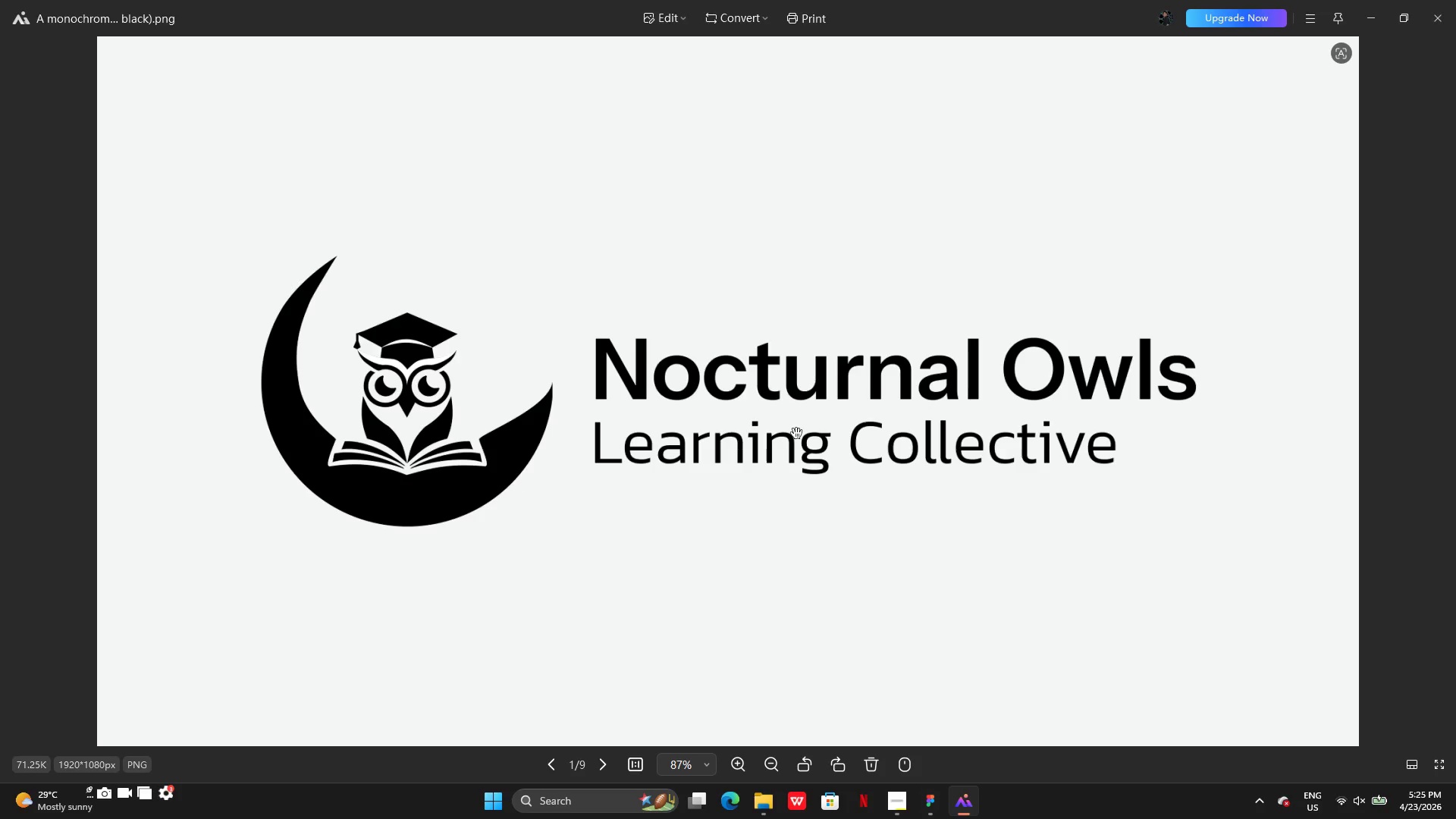 
key(ArrowLeft)
 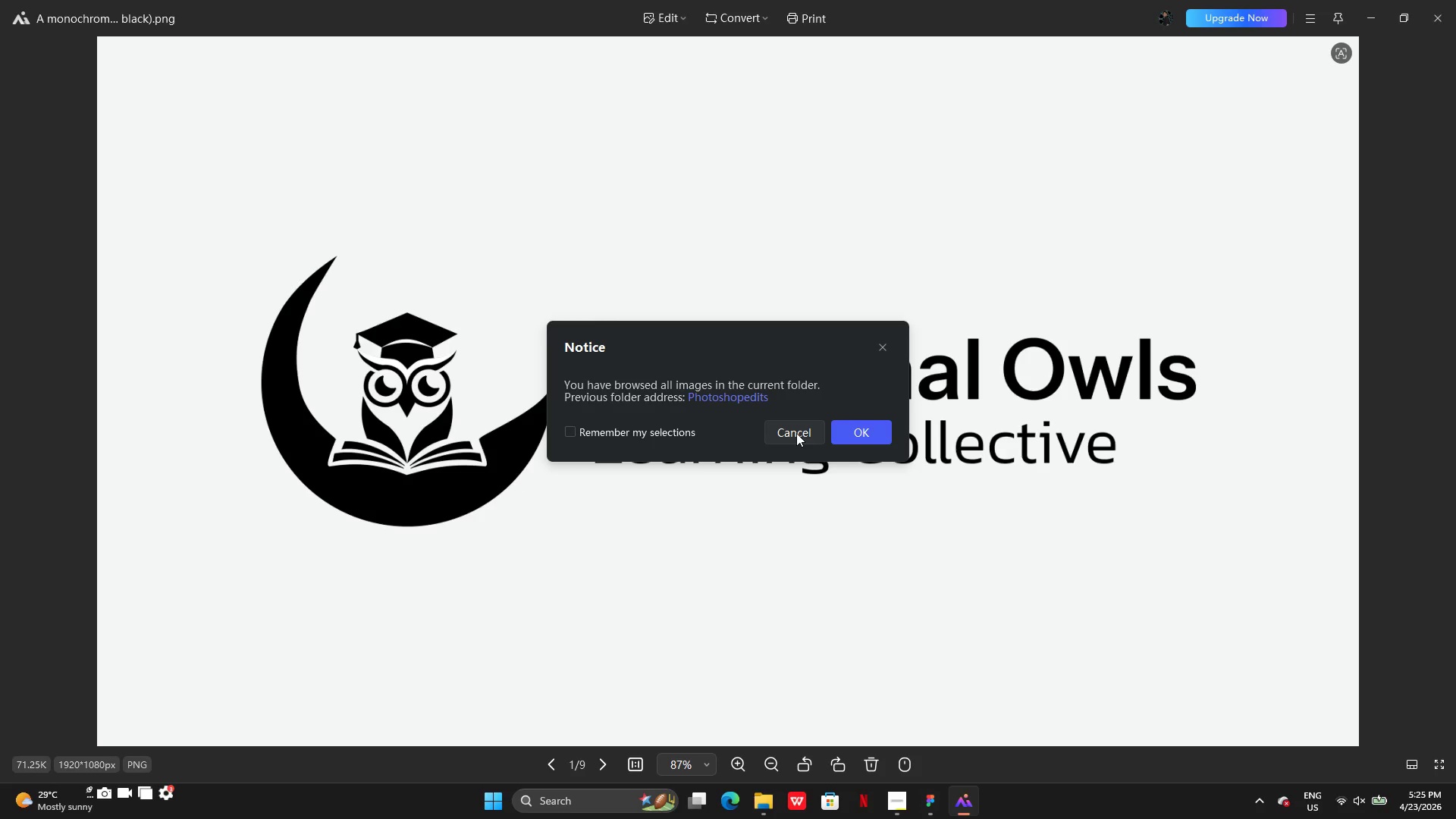 
left_click([796, 433])
 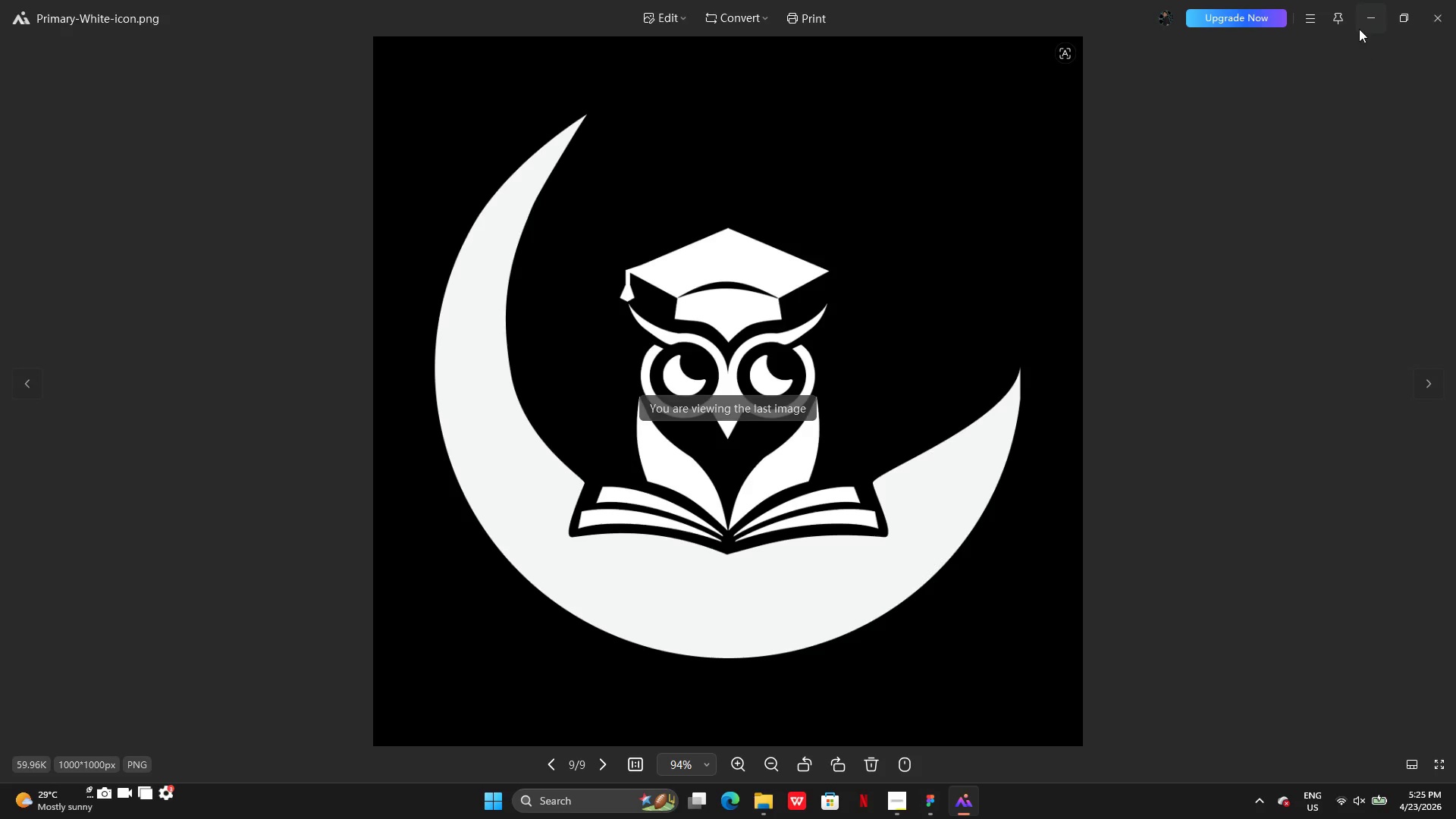 
left_click([1357, 19])
 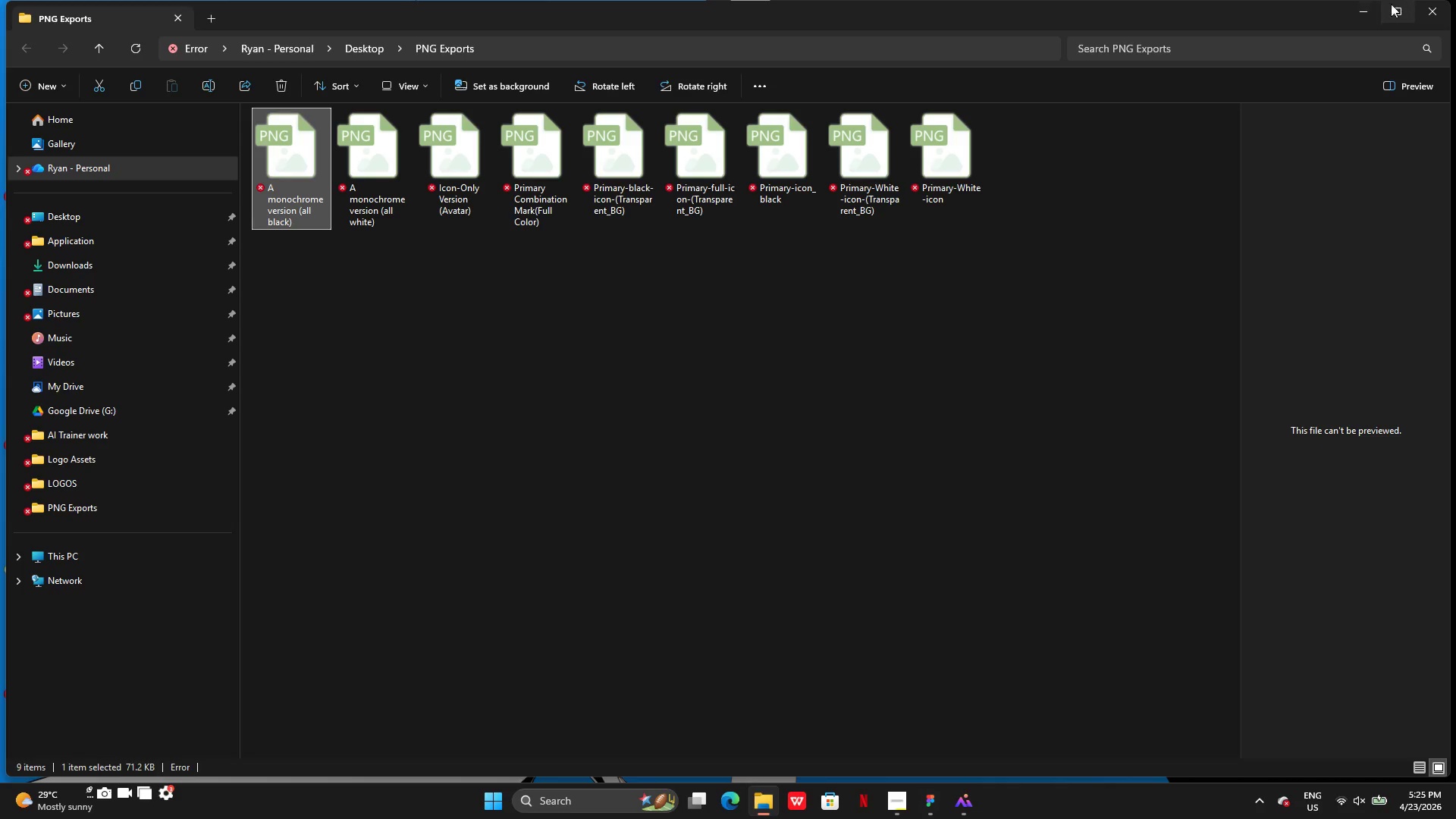 
left_click([1361, 4])
 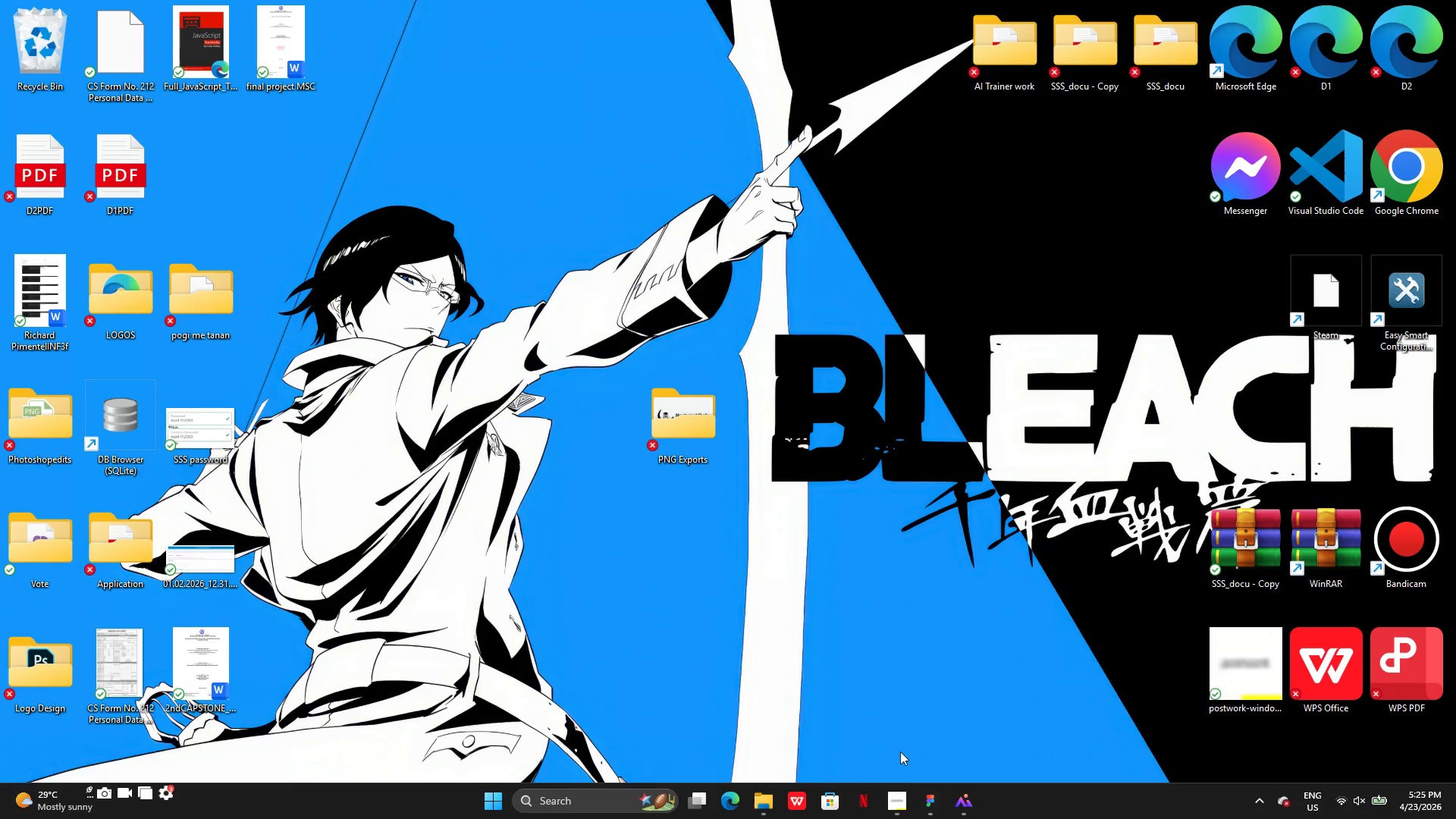 
left_click([902, 797])